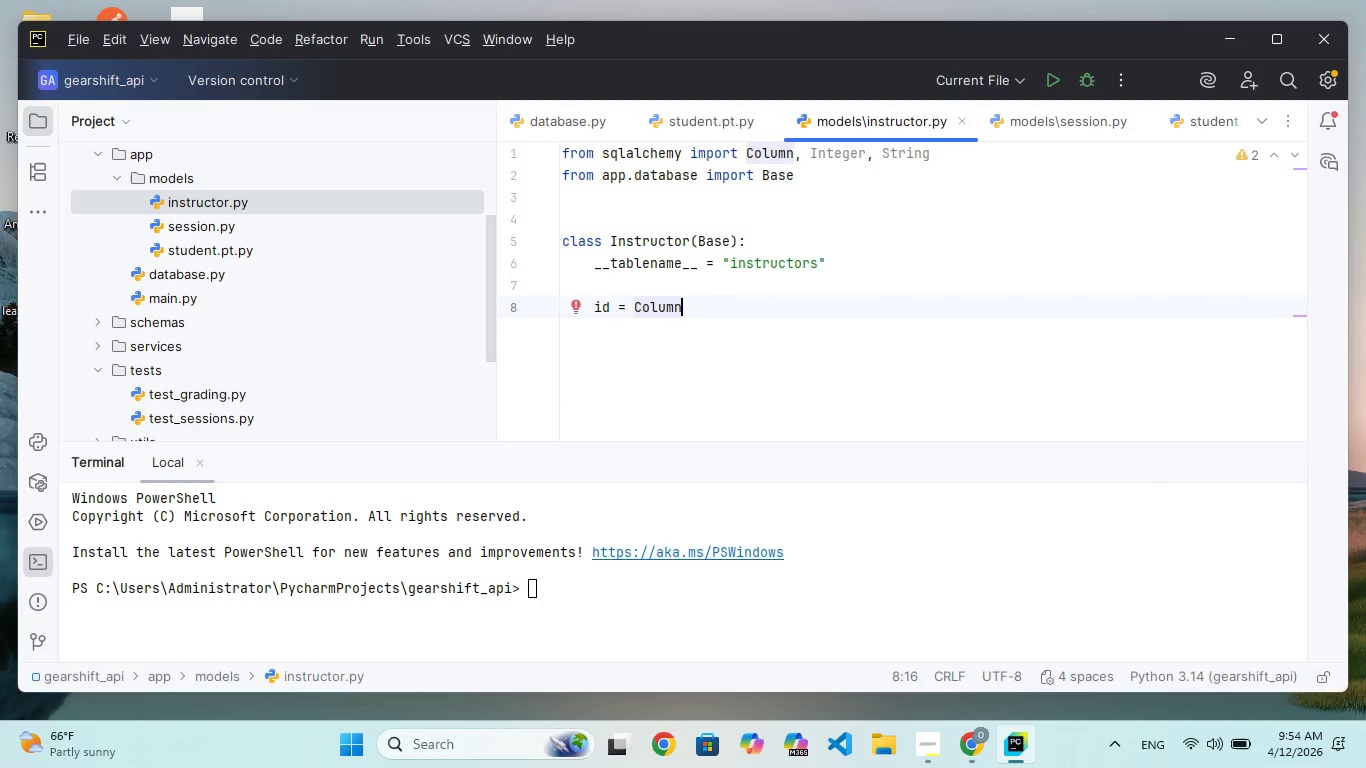 
type((Integer)
 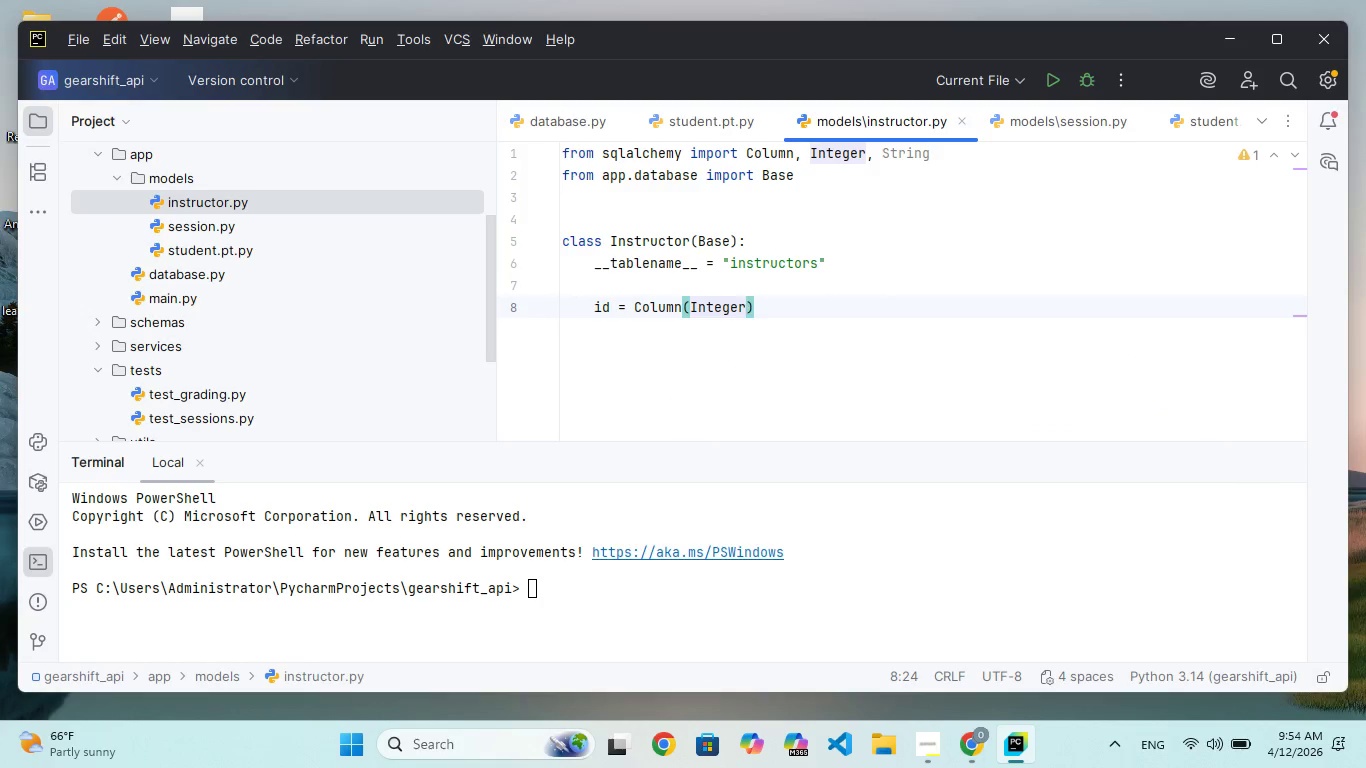 
wait(9.94)
 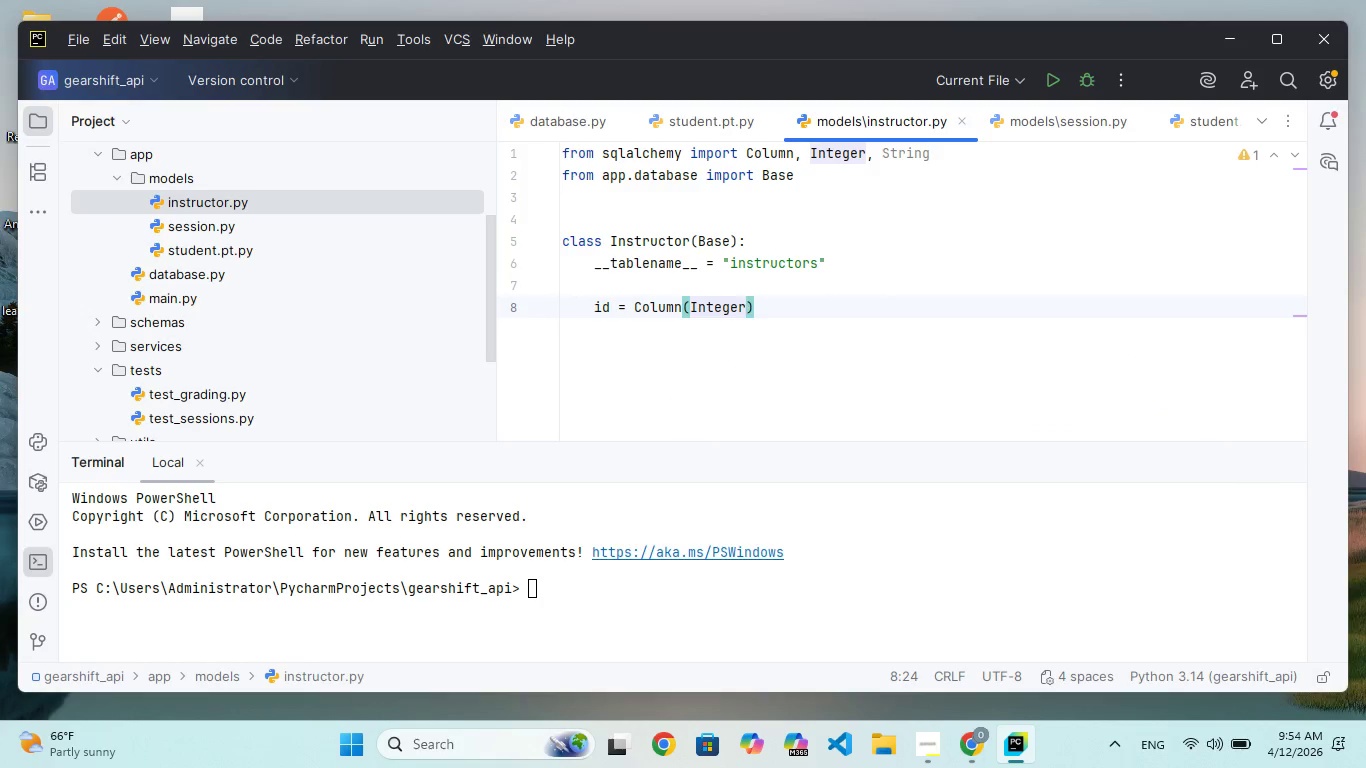 
type(, primary_key)
 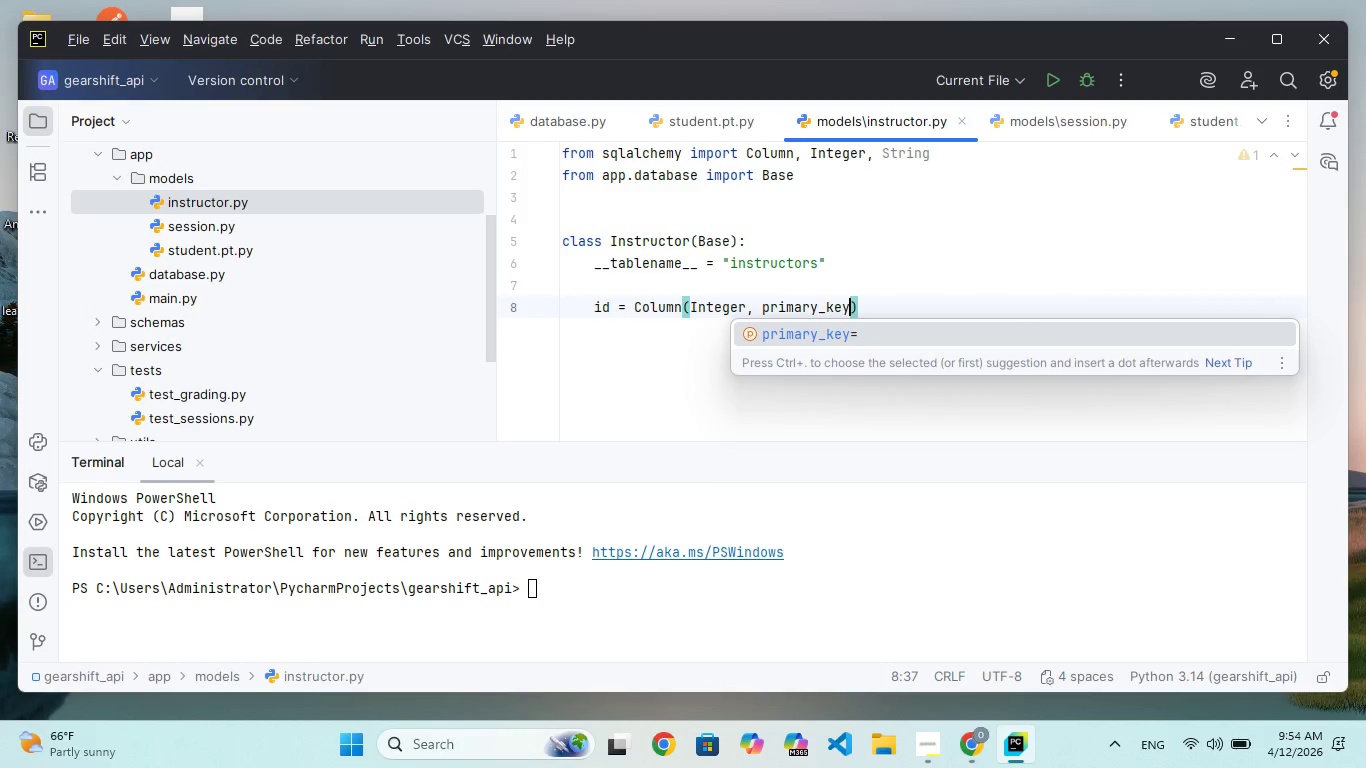 
wait(5.94)
 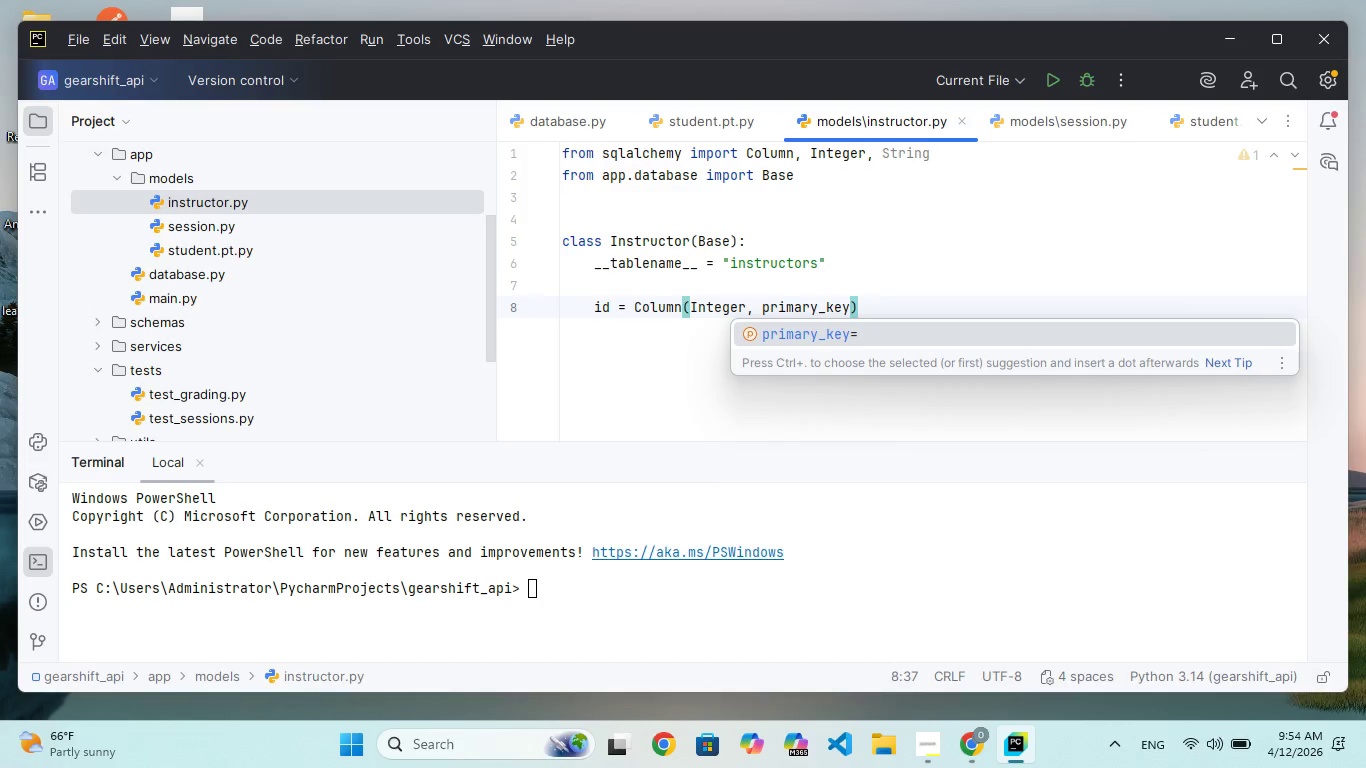 
type(=True, index=True)
 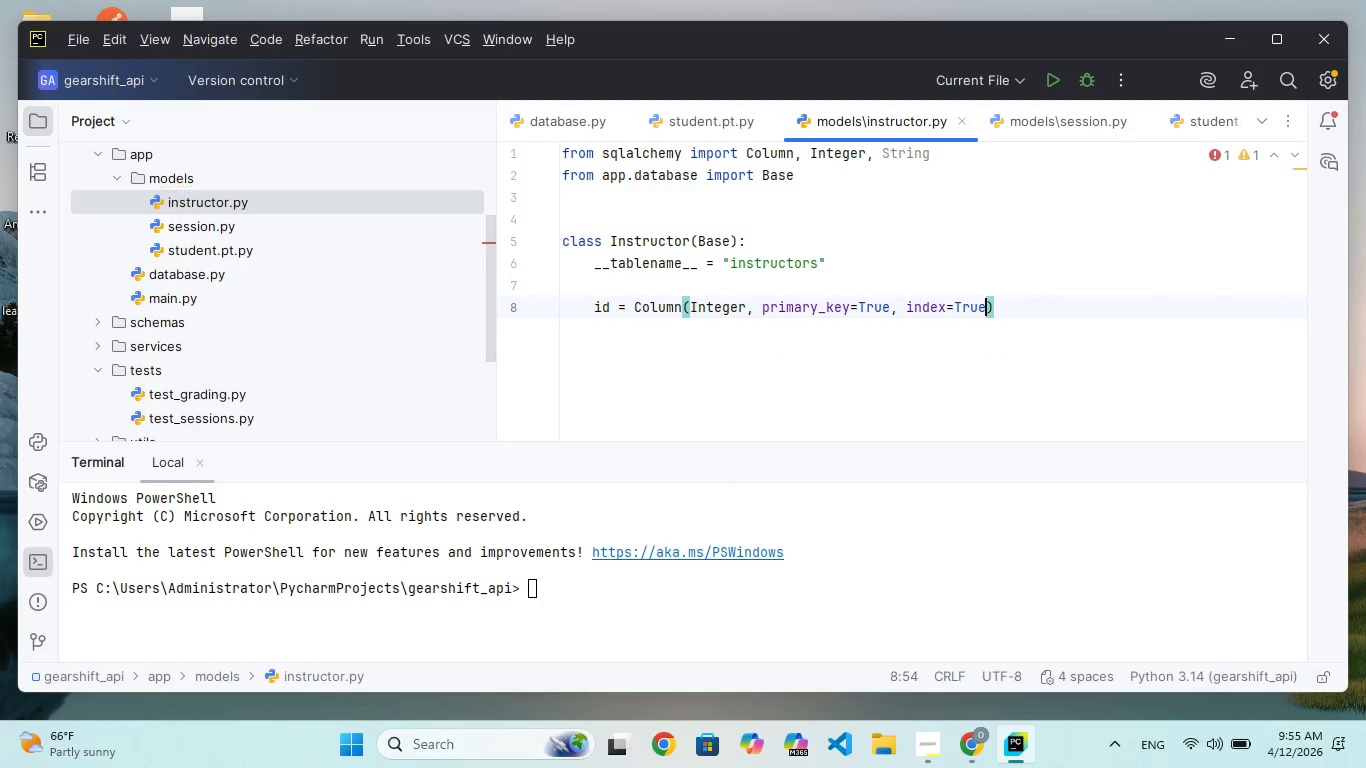 
key(ArrowRight)
 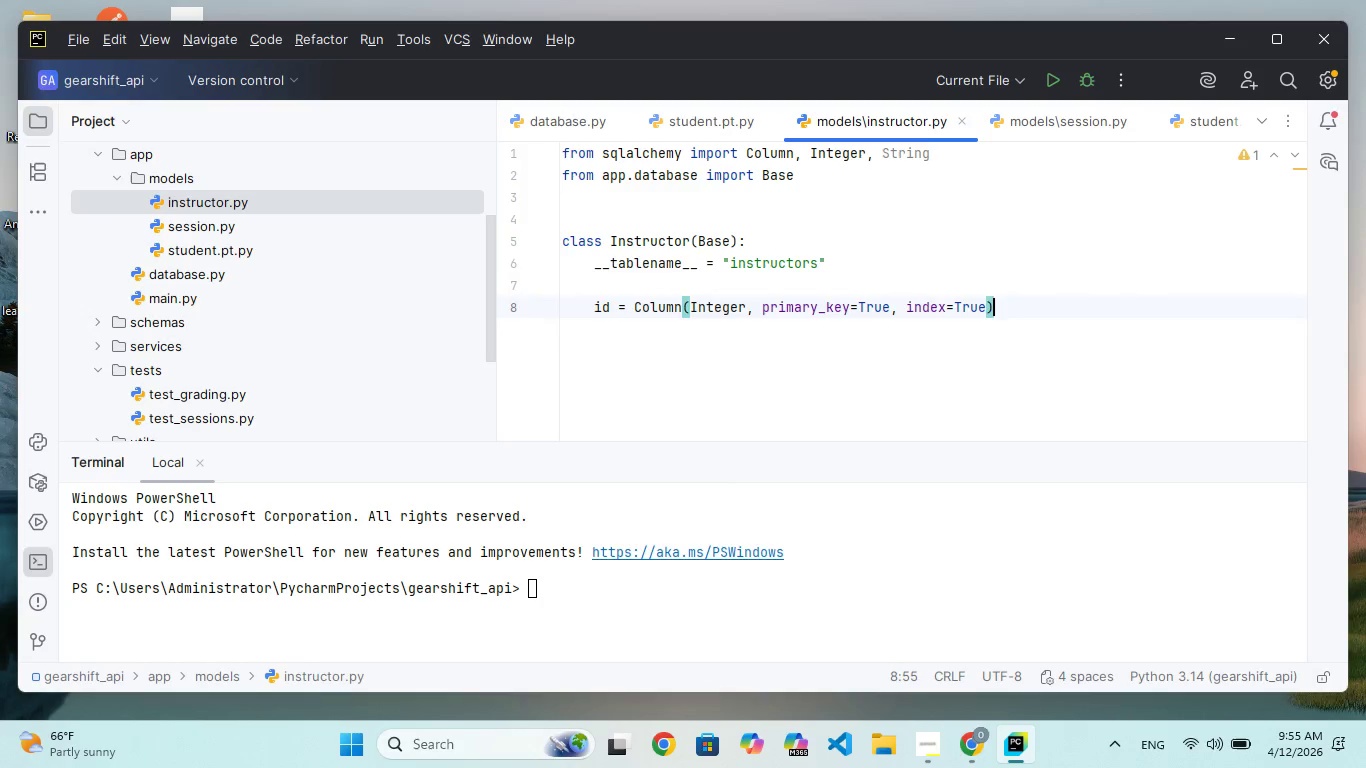 
key(Enter)
 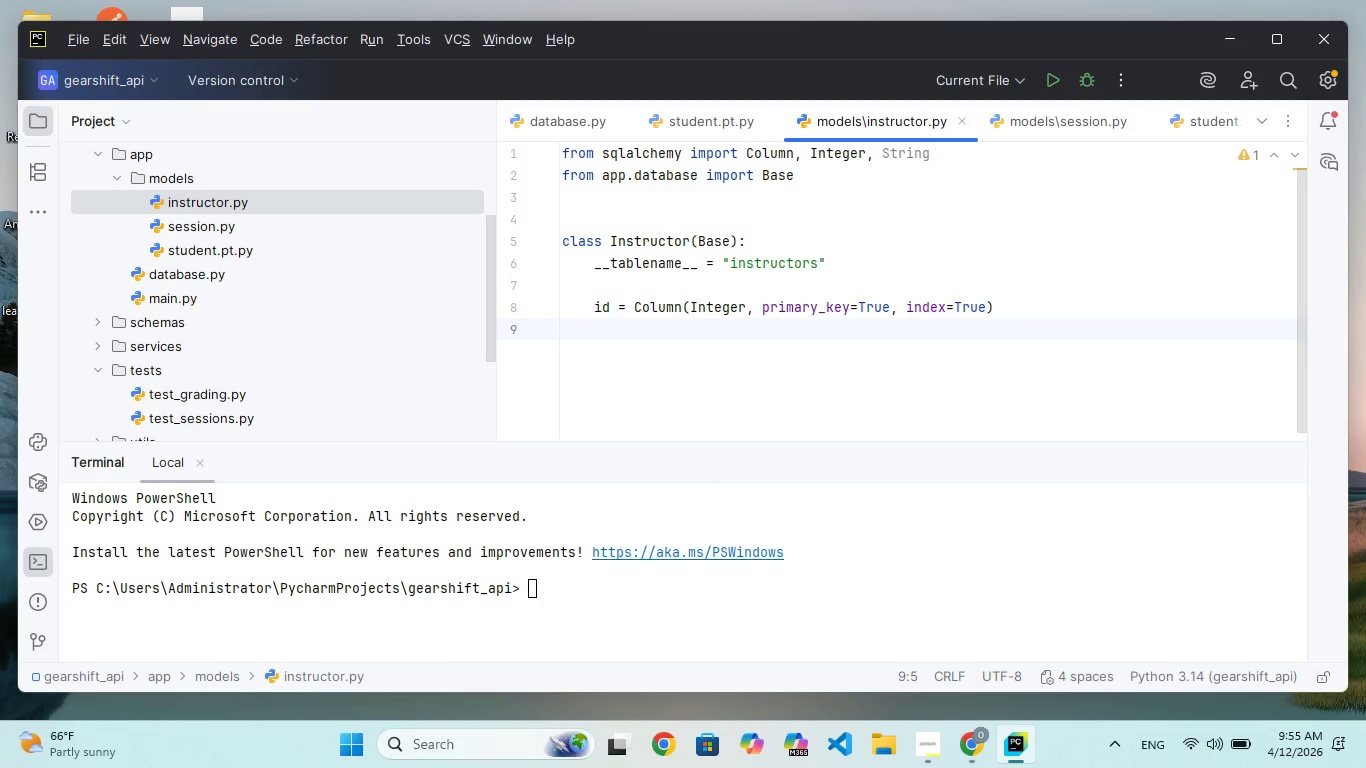 
hold_key(key=N, duration=0.34)
 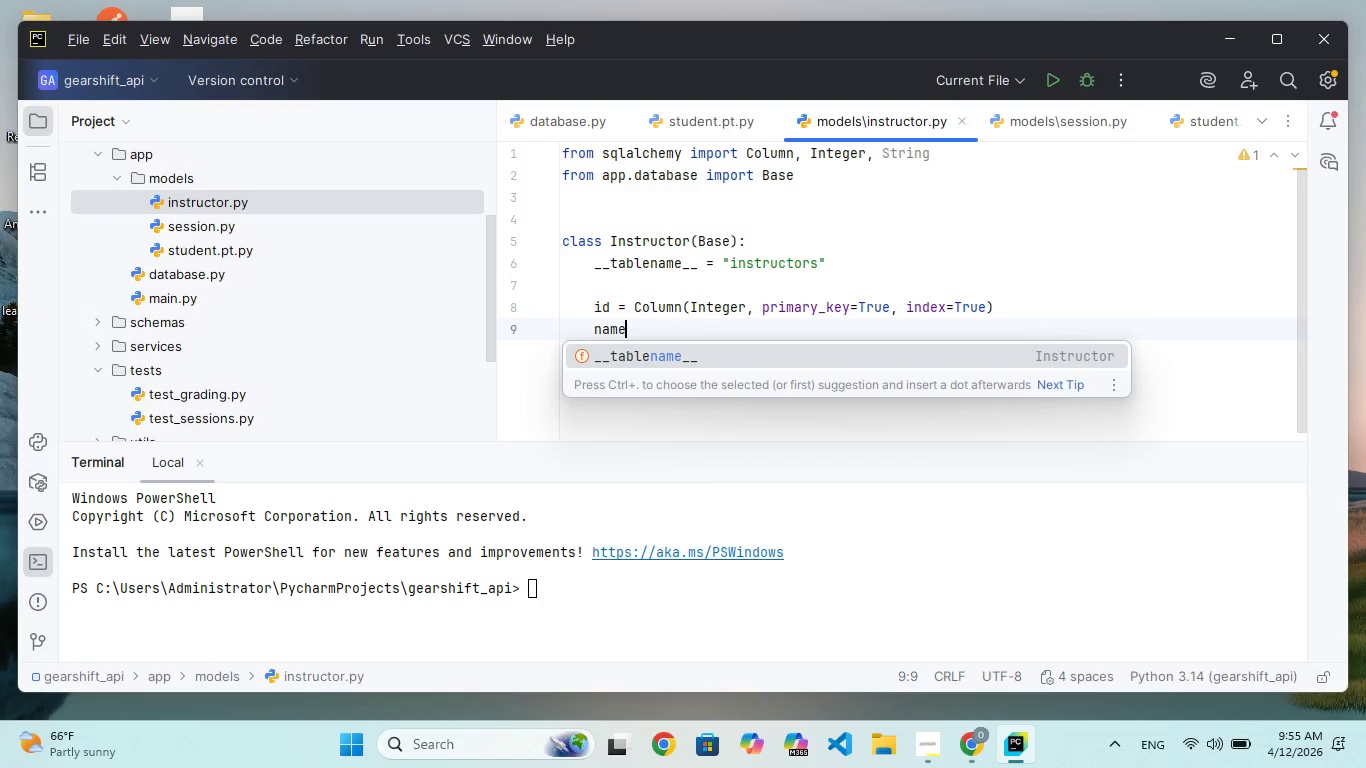 
hold_key(key=A, duration=0.55)
 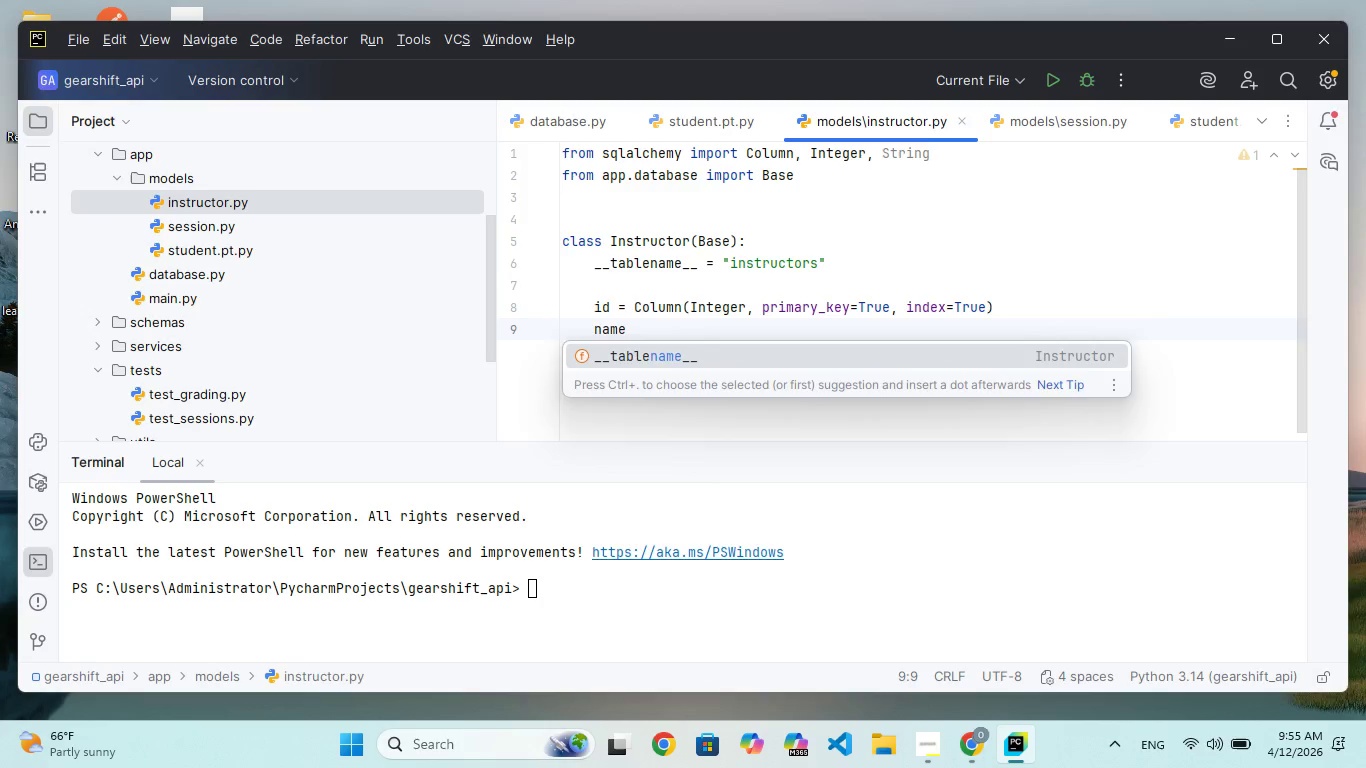 
type(me)
 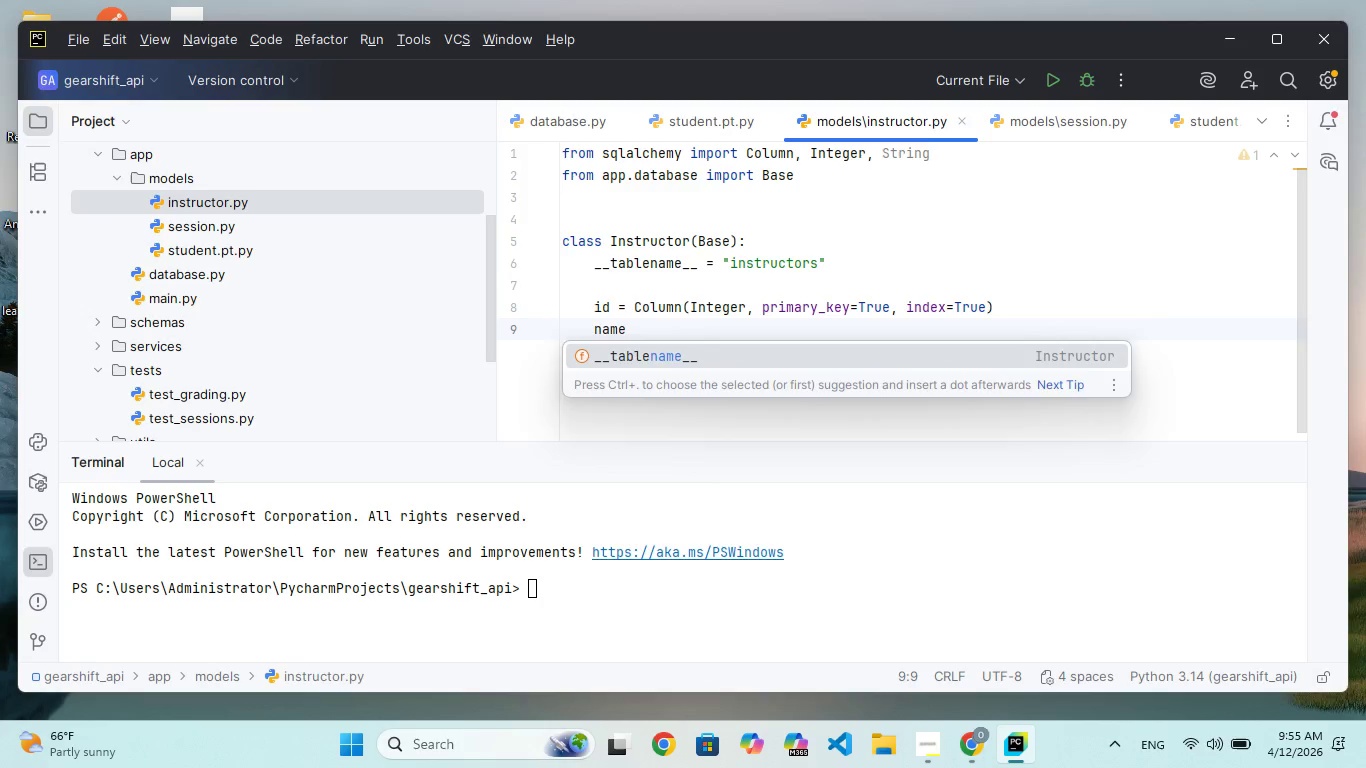 
key(Enter)
 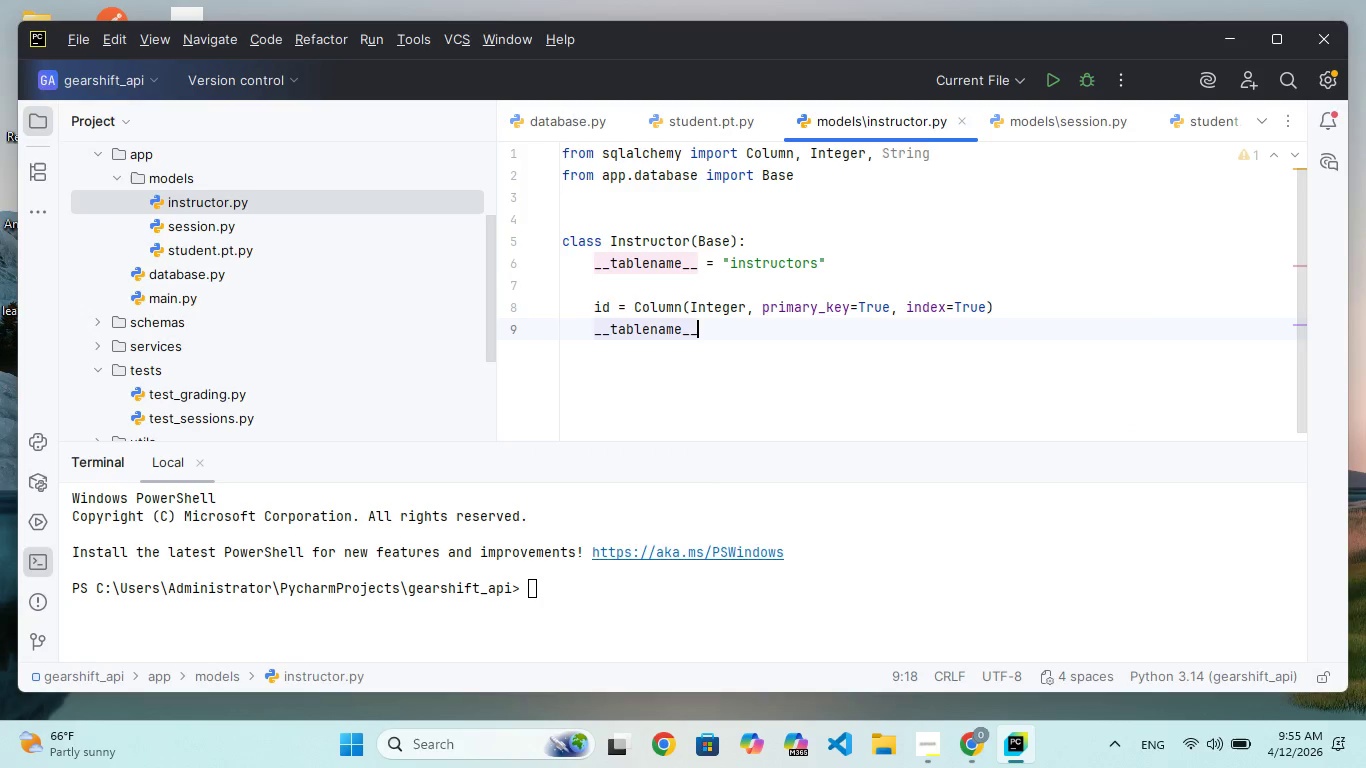 
hold_key(key=Backspace, duration=0.94)
 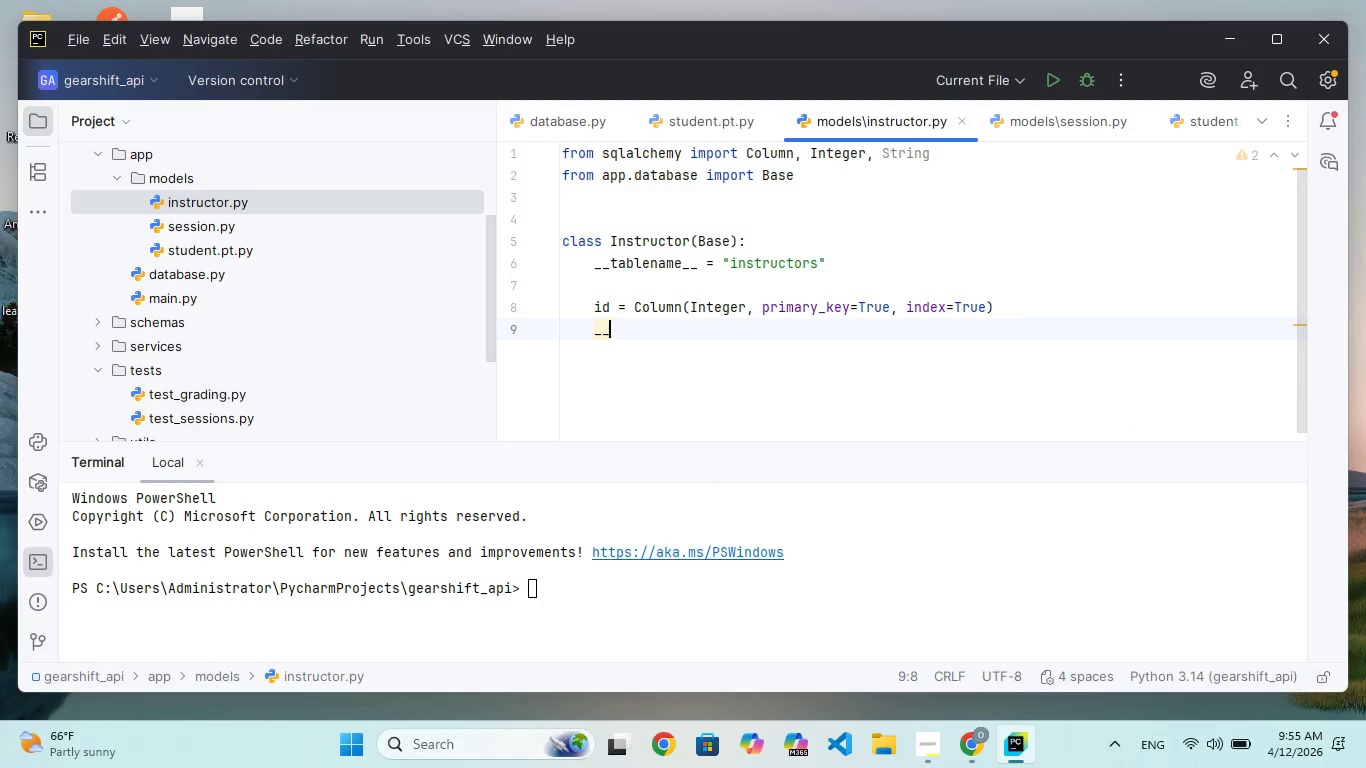 
key(Backspace)
key(Backspace)
key(Backspace)
type(me = Col)
 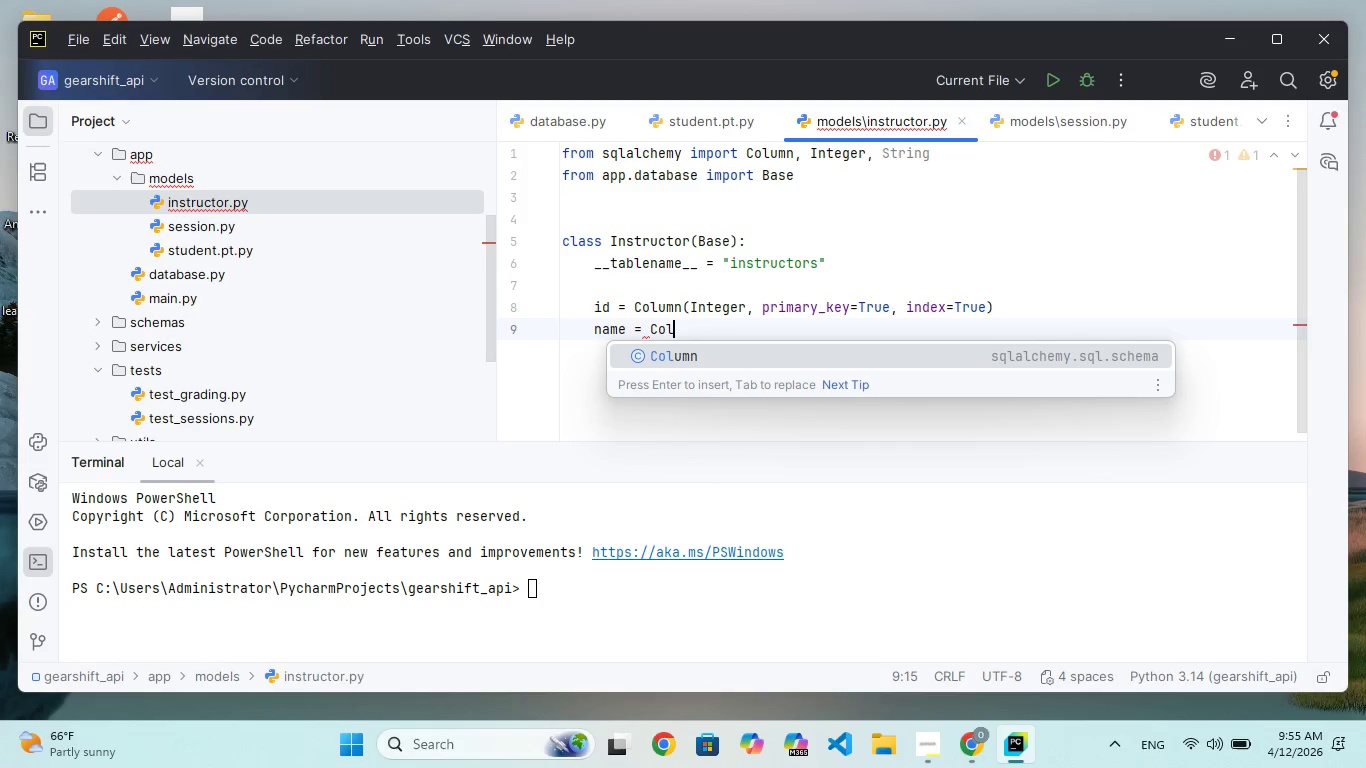 
hold_key(key=N, duration=0.33)
 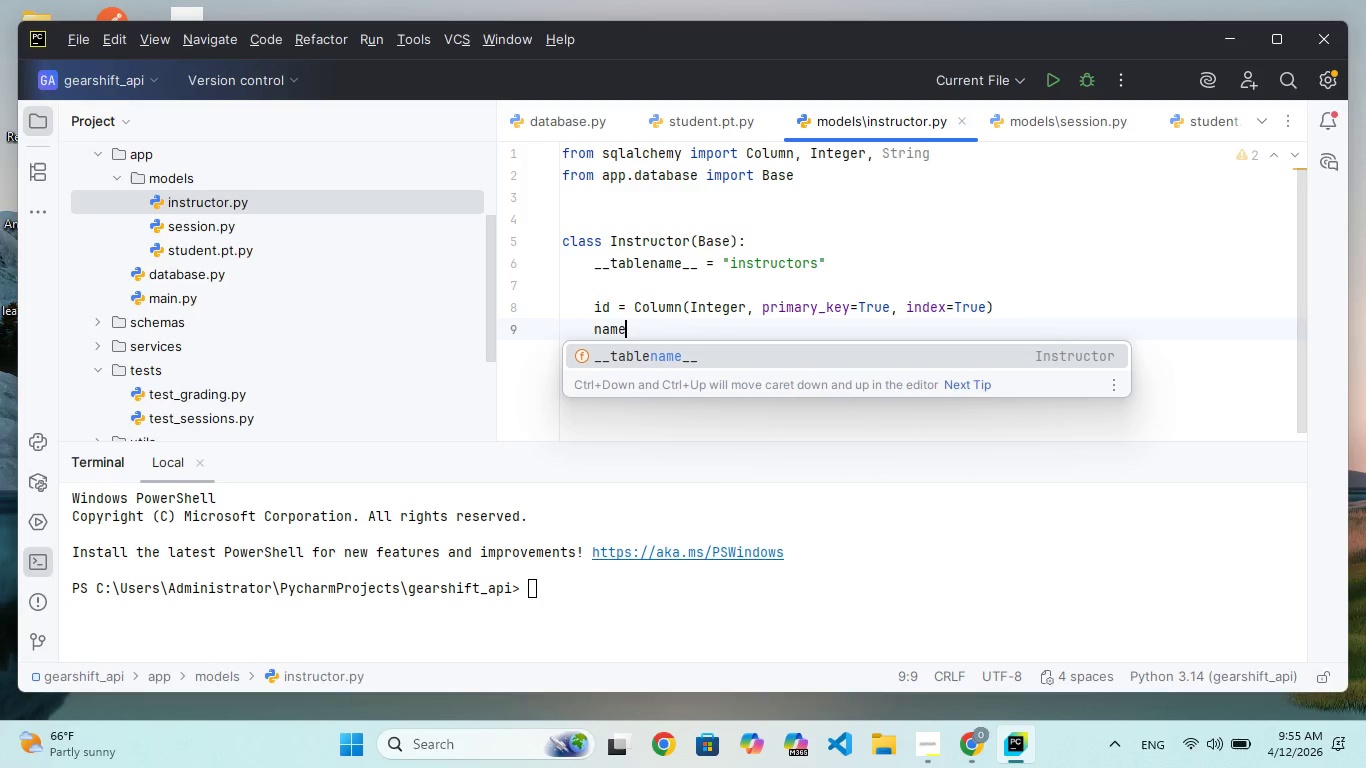 
hold_key(key=A, duration=0.33)
 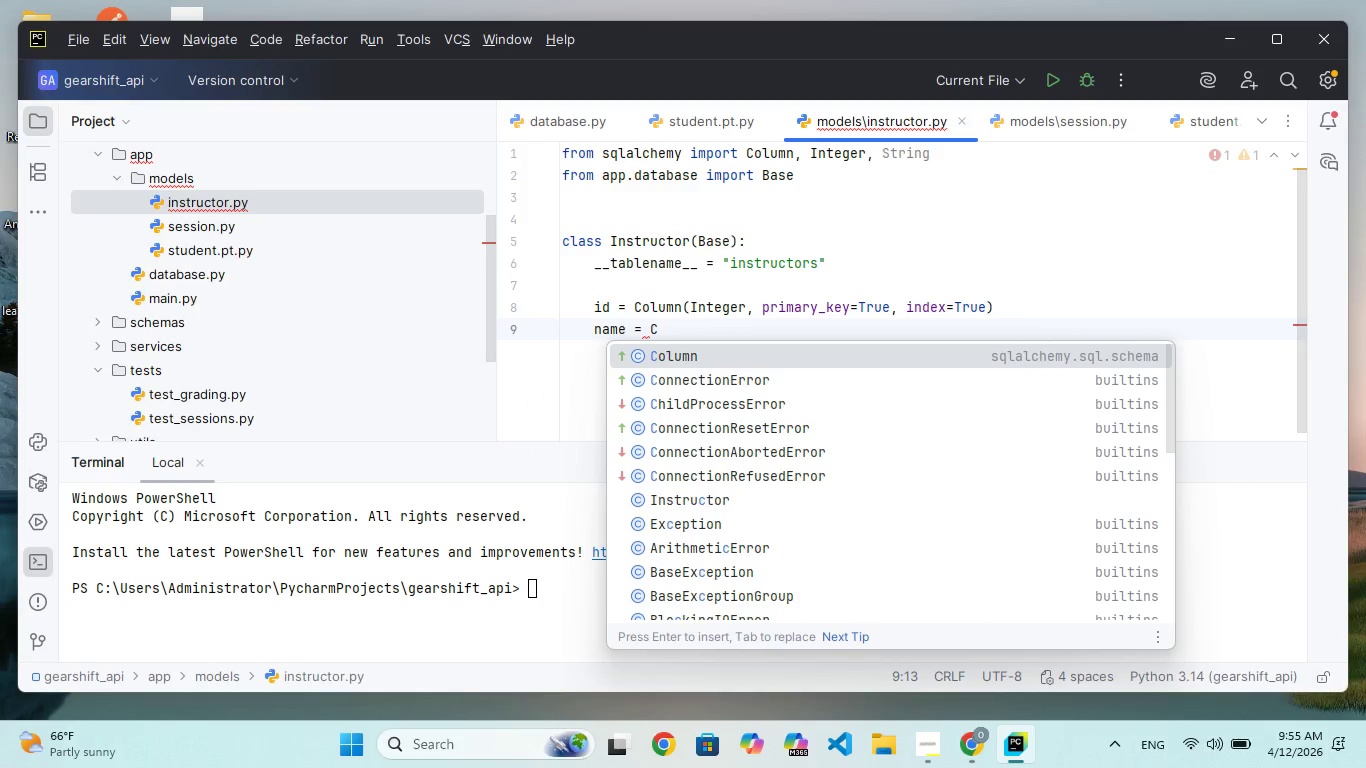 
key(Enter)
 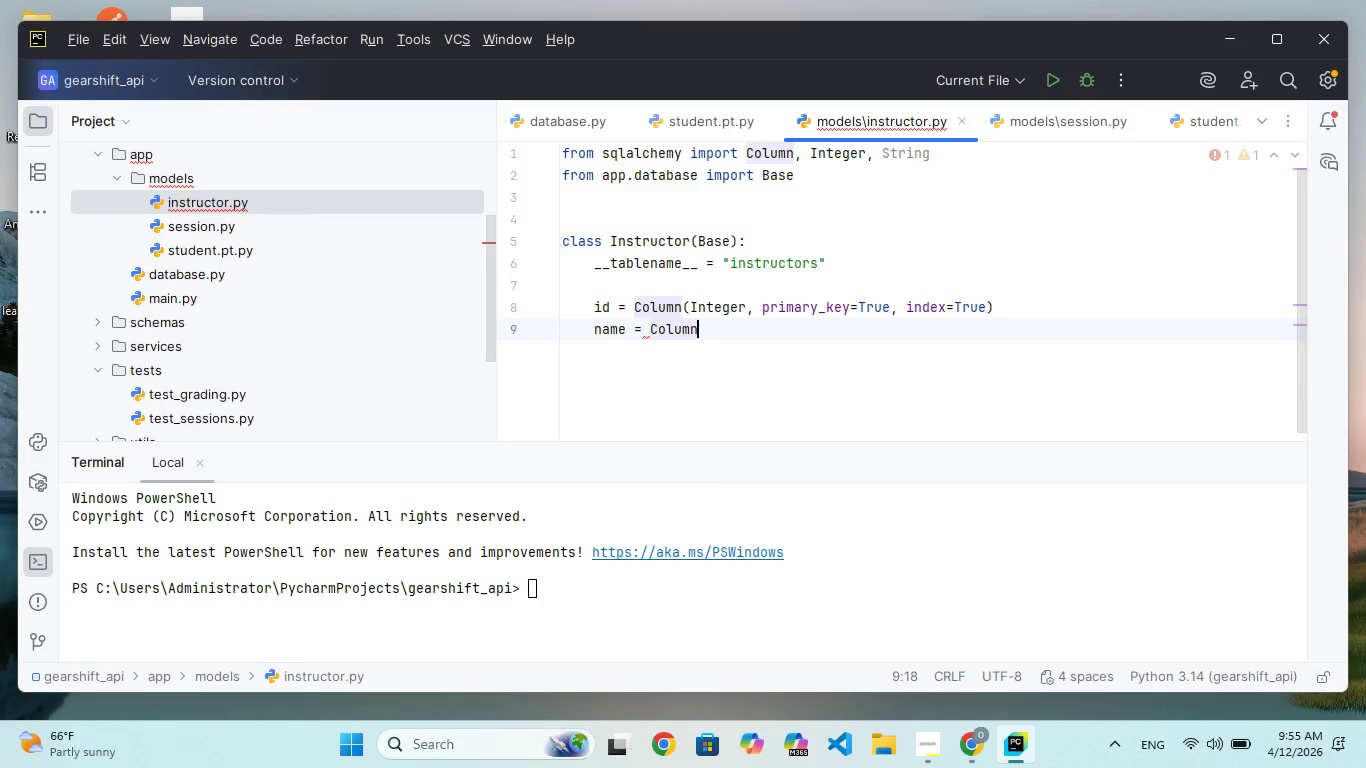 
type((Sting, nullabe=False)
 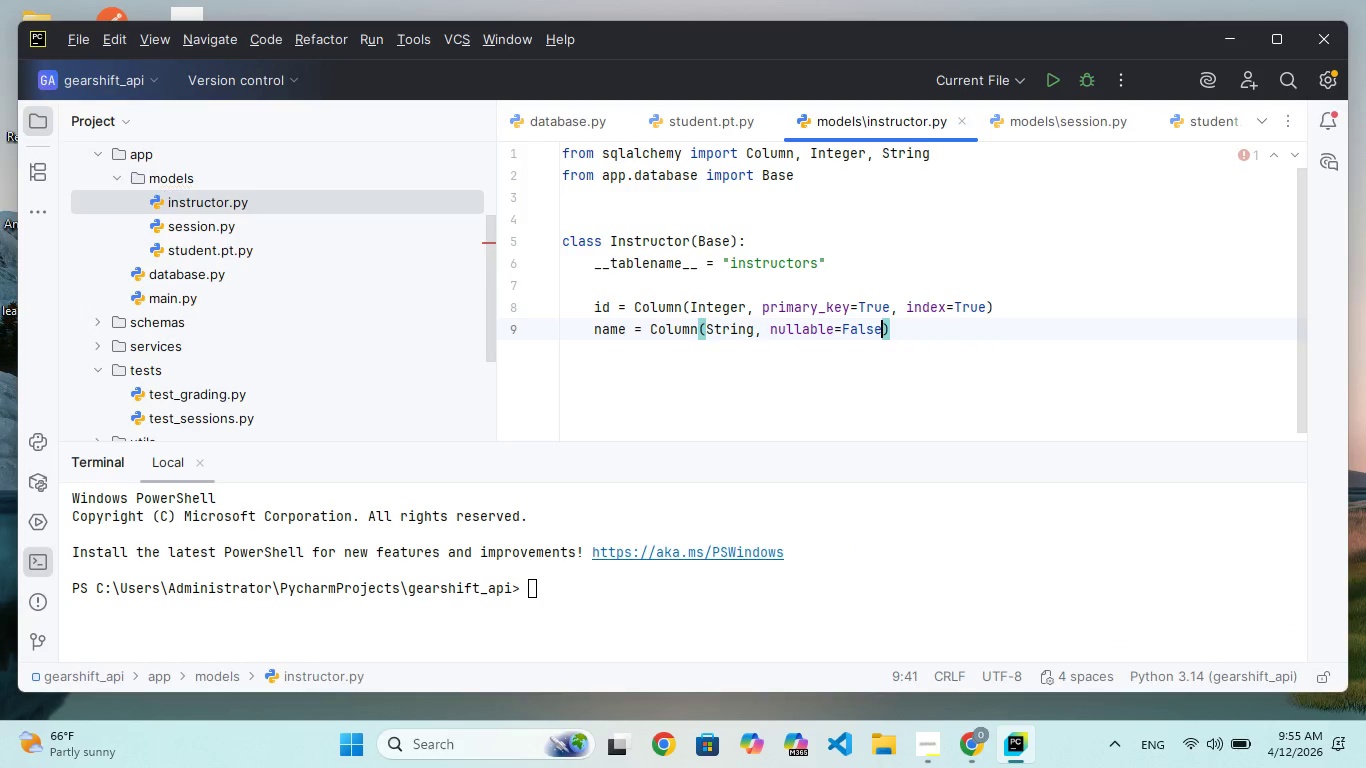 
hold_key(key=R, duration=0.33)
 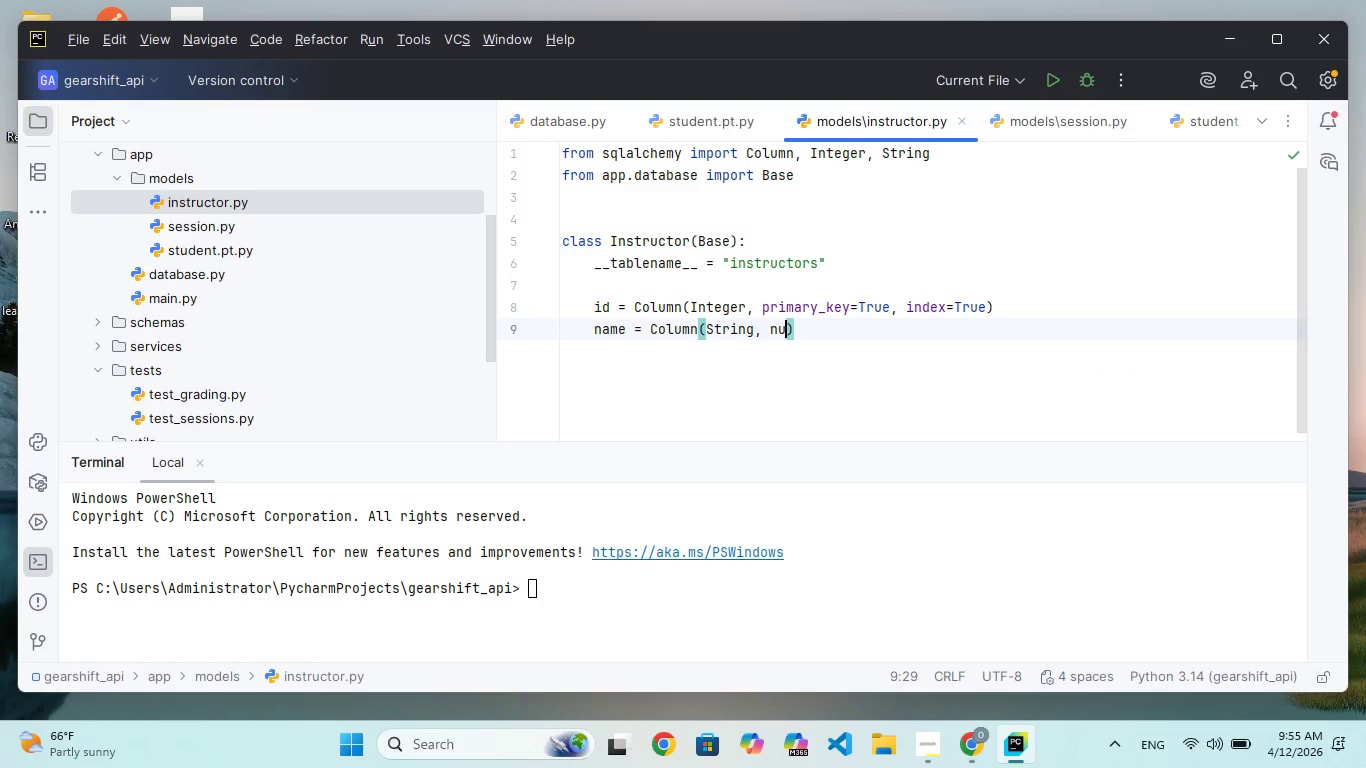 
key(ArrowRight)
 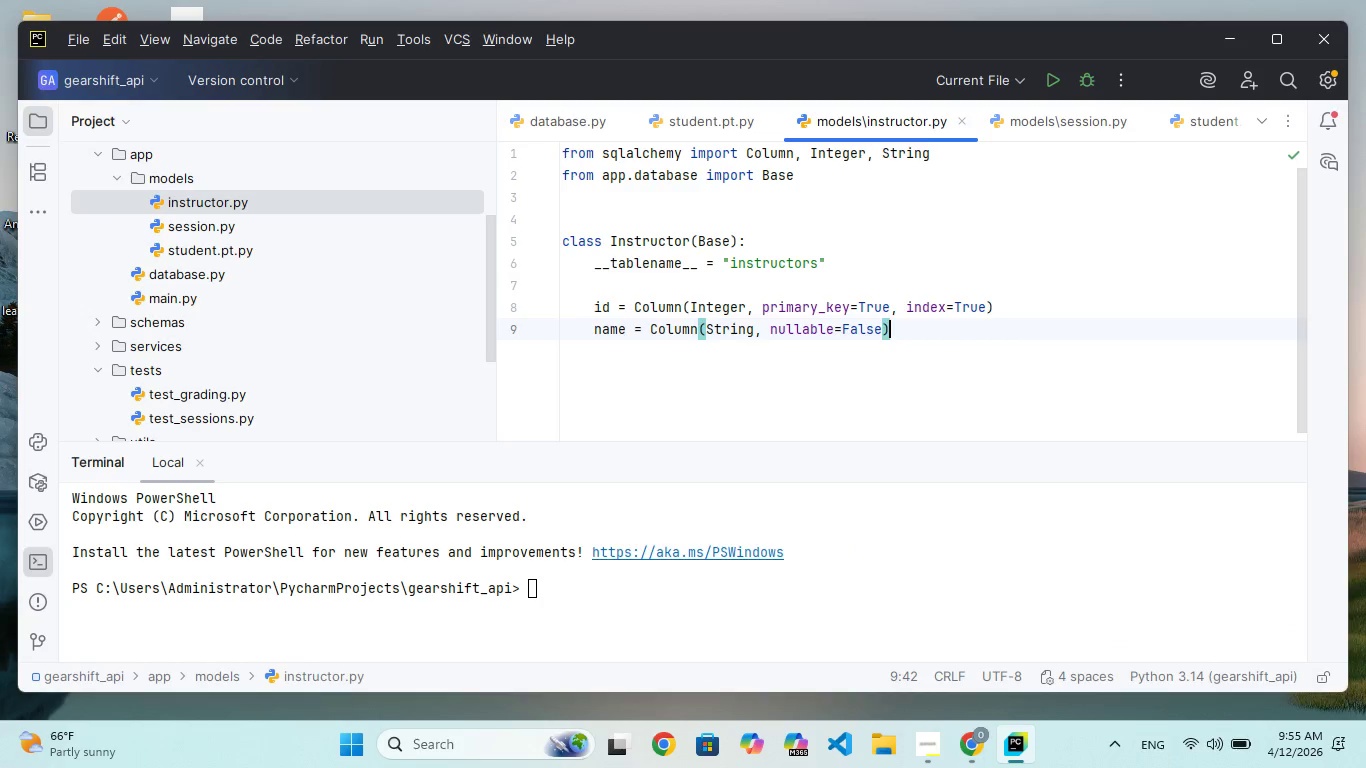 
key(Enter)
 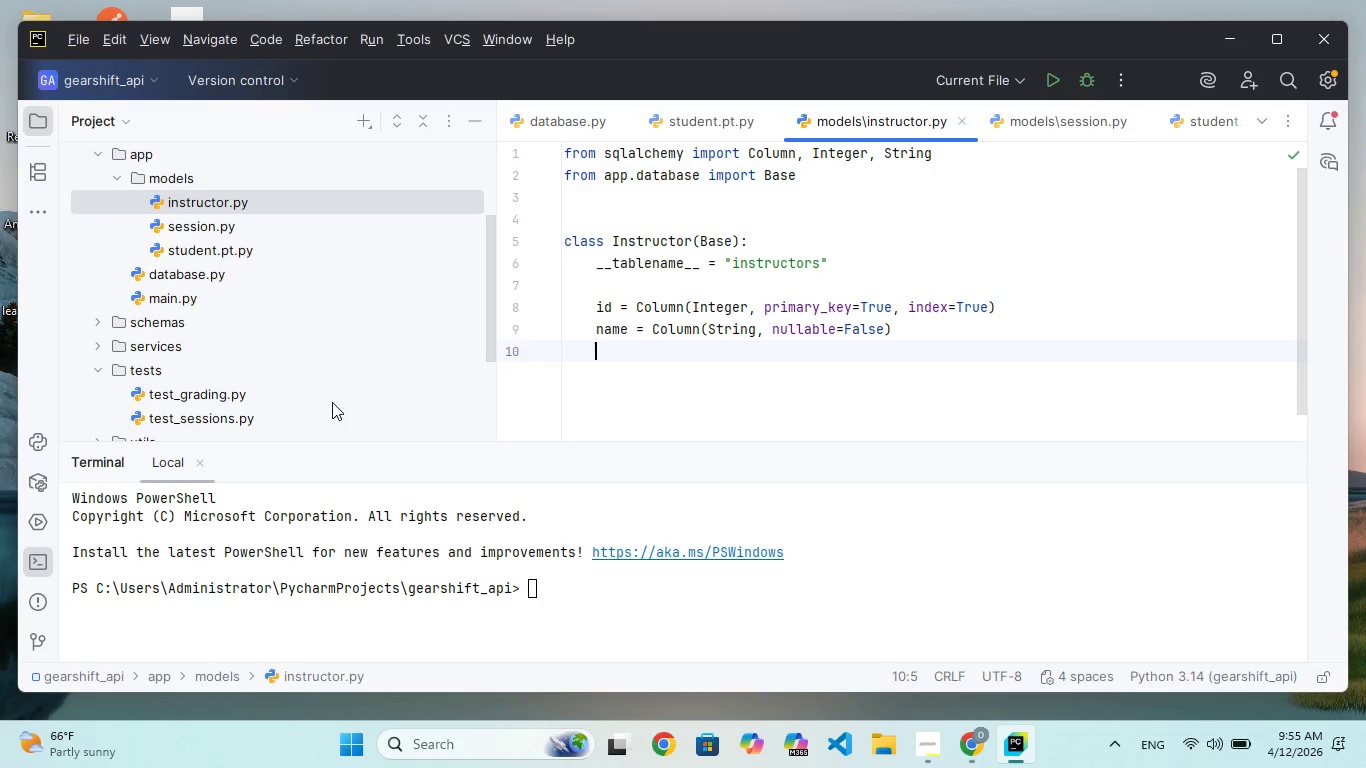 
wait(7.81)
 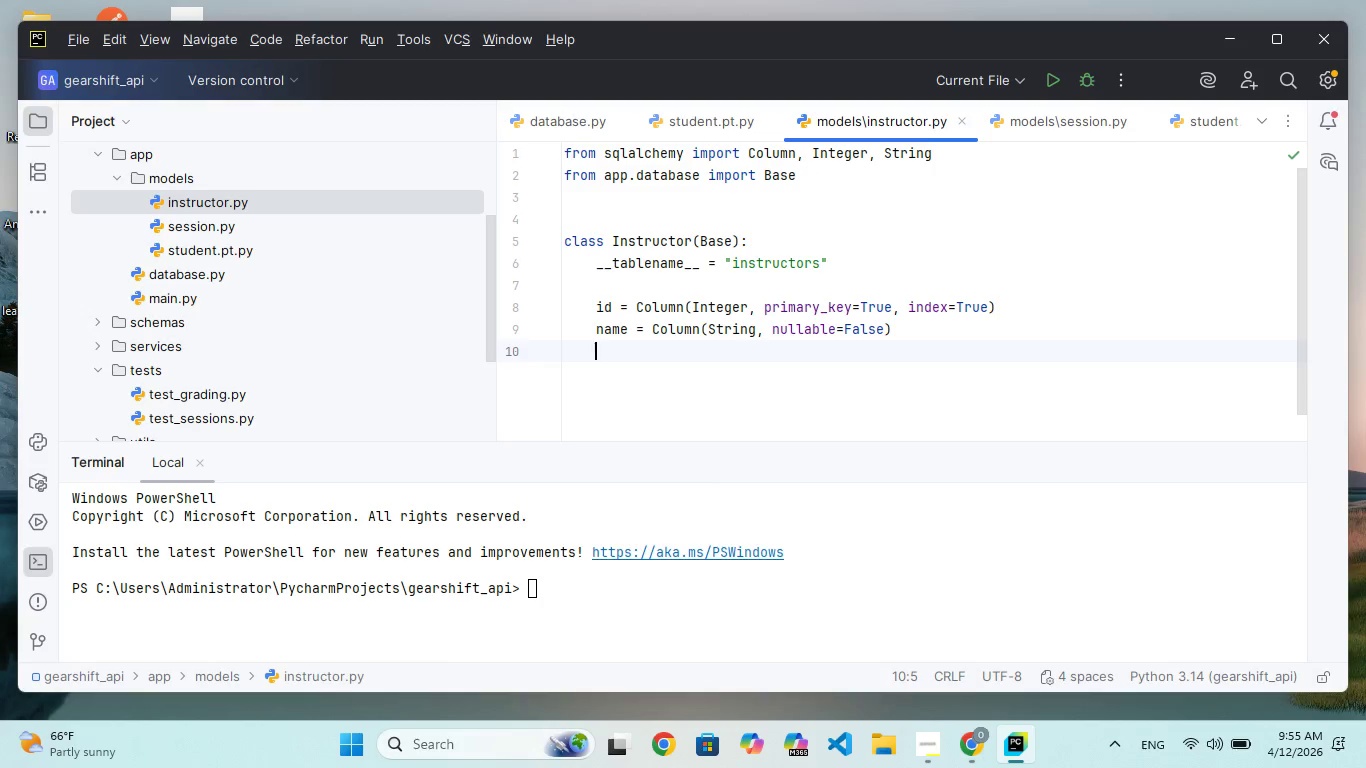 
double_click([202, 217])
 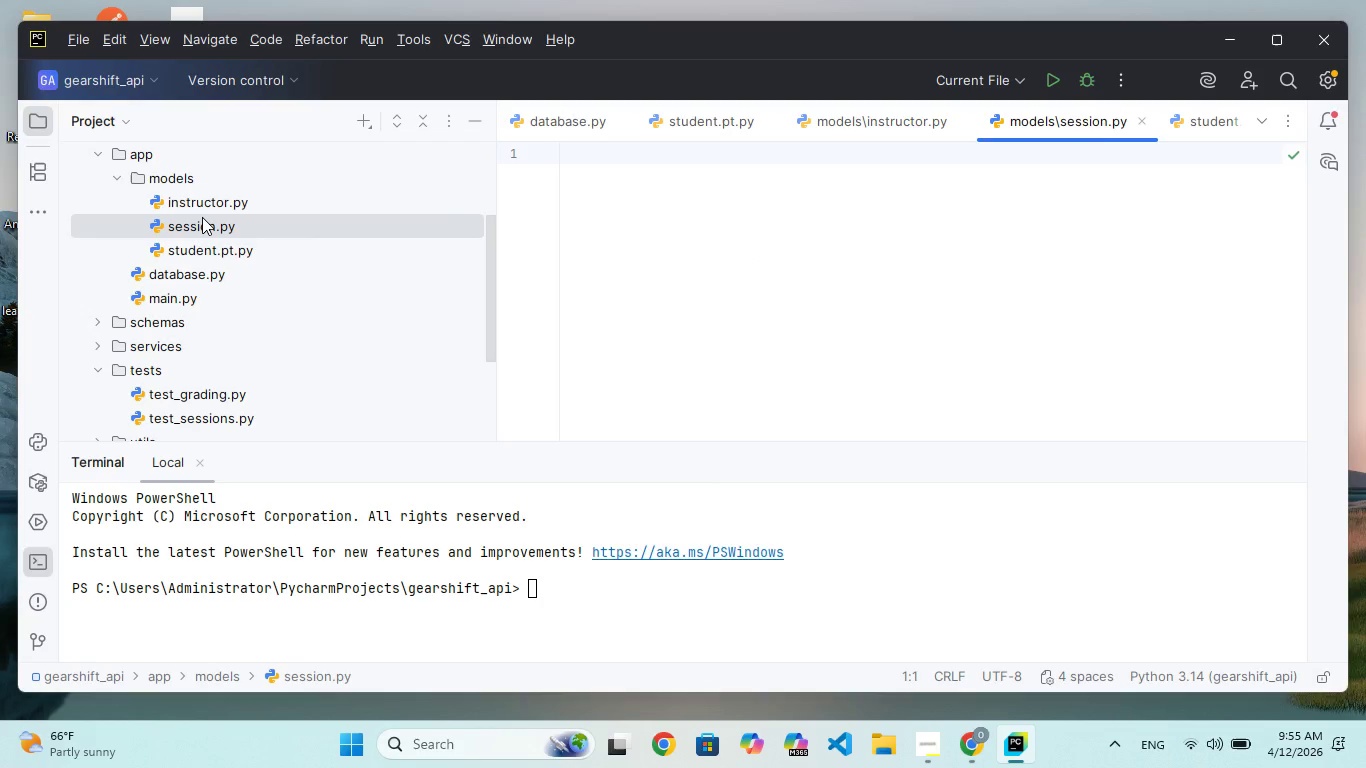 
wait(9.7)
 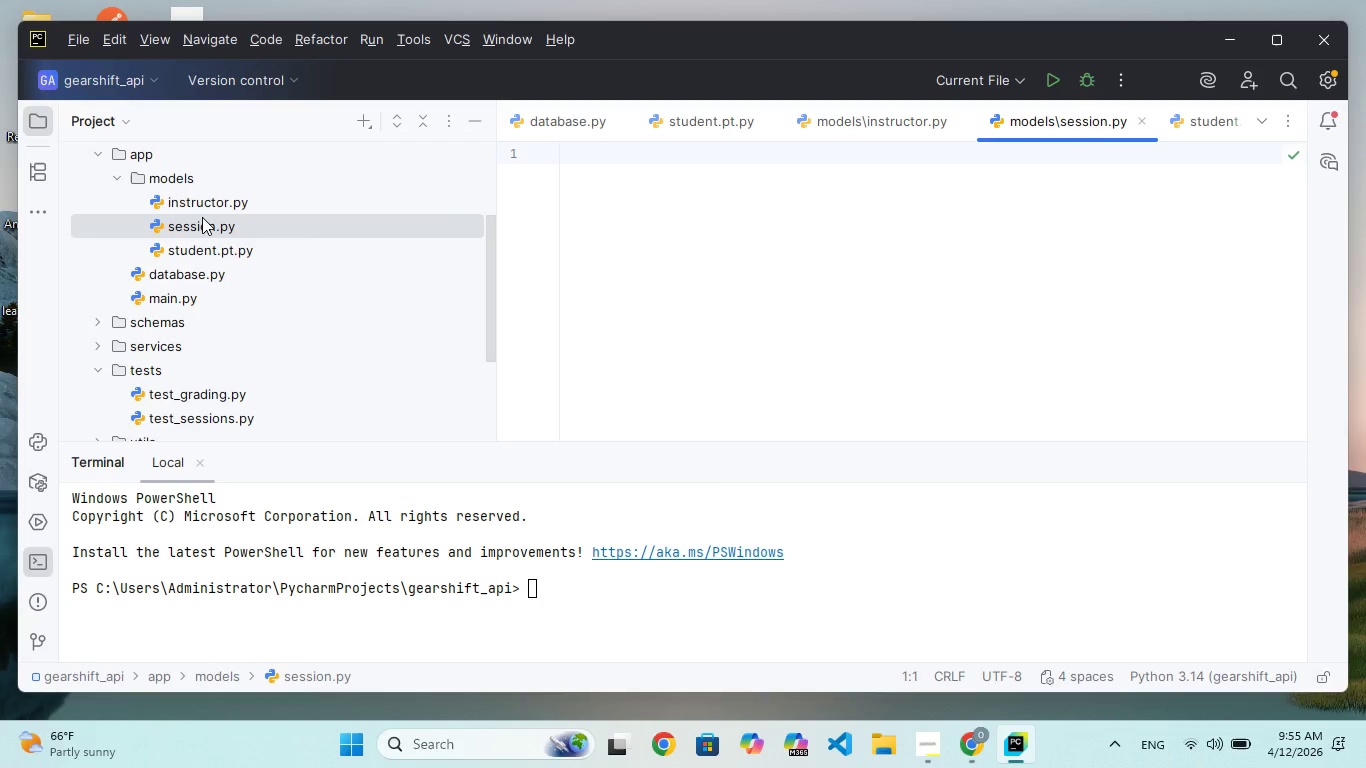 
type(from sql)
 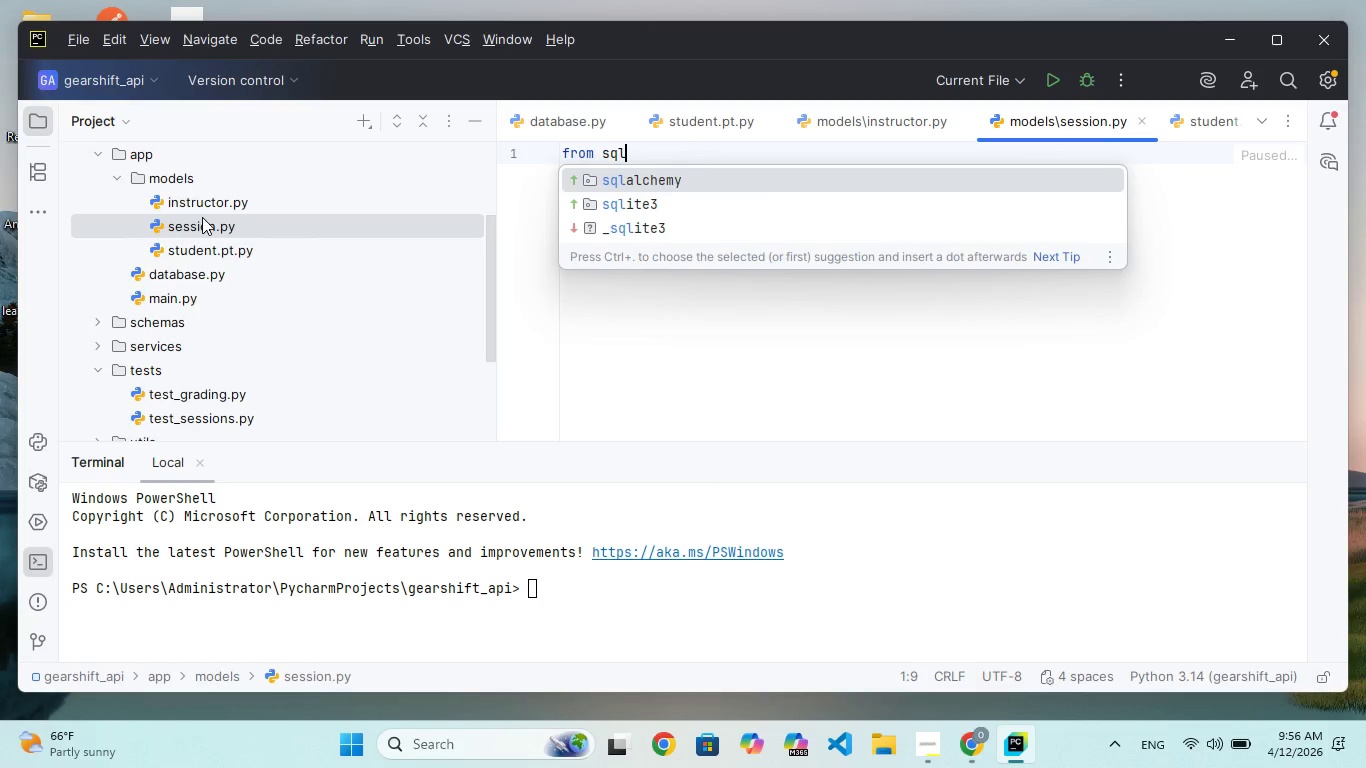 
wait(20.42)
 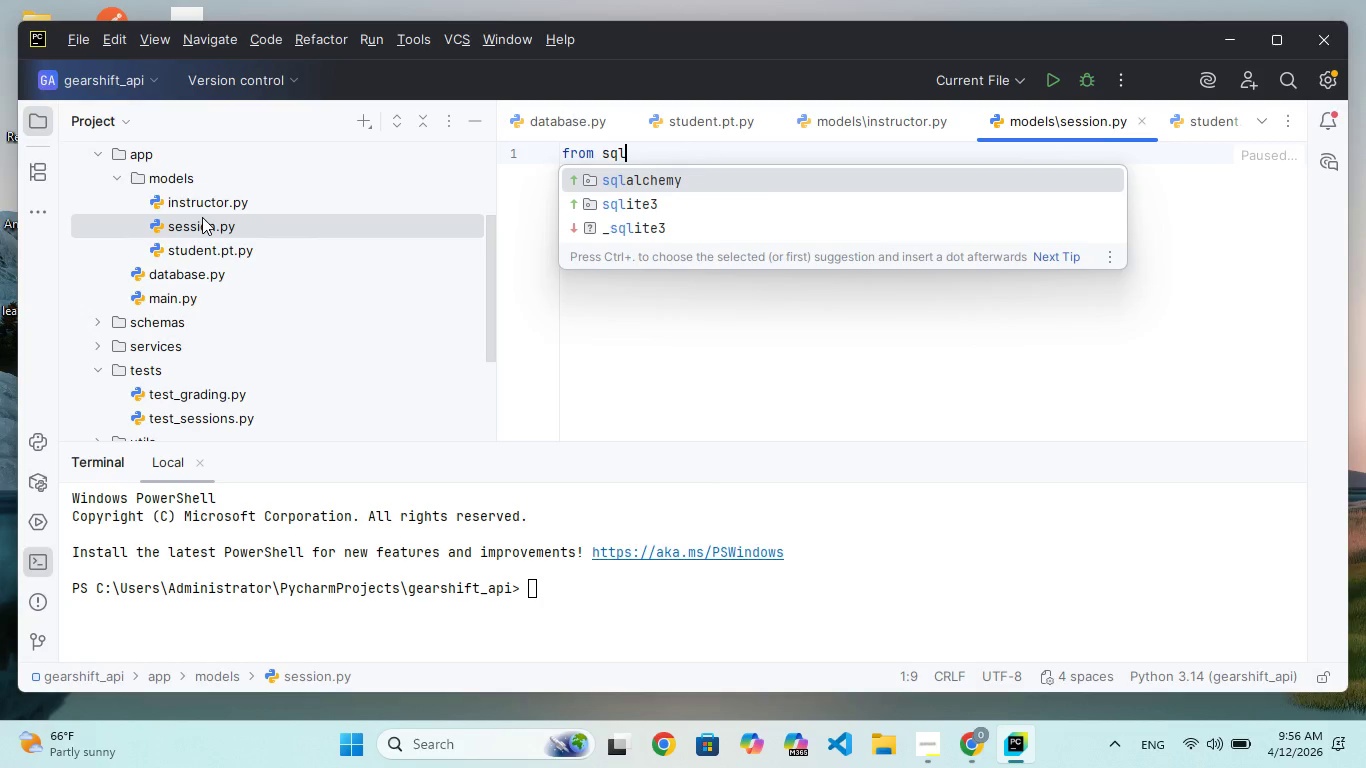 
key(Enter)
 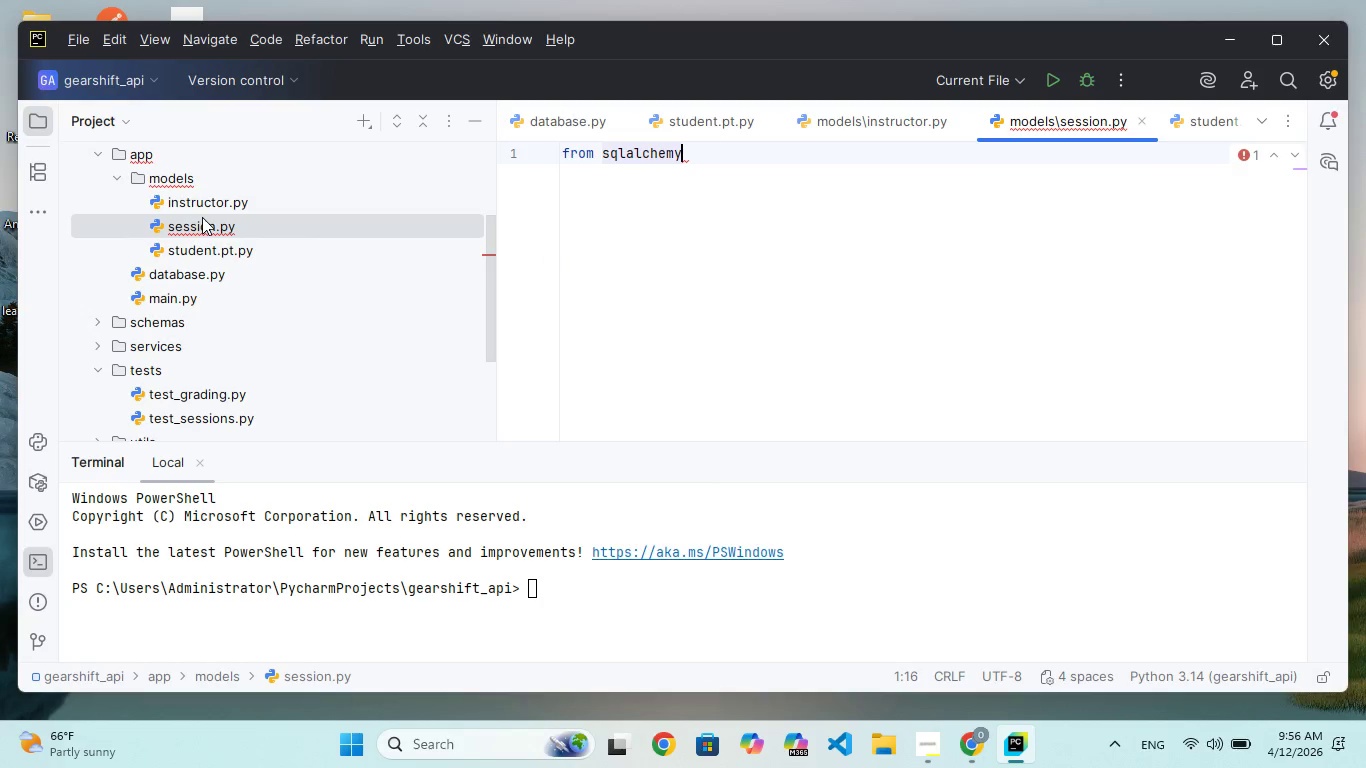 
type( import Col)
 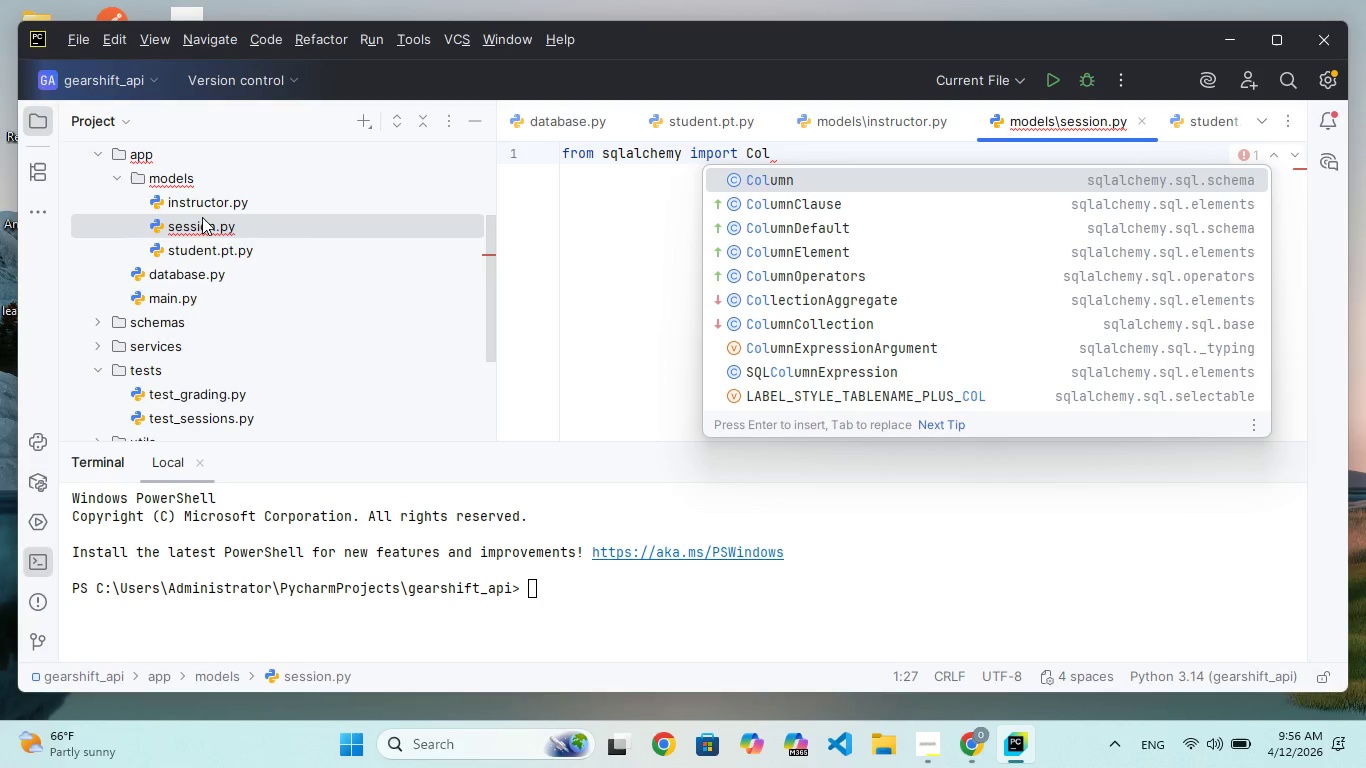 
key(Enter)
 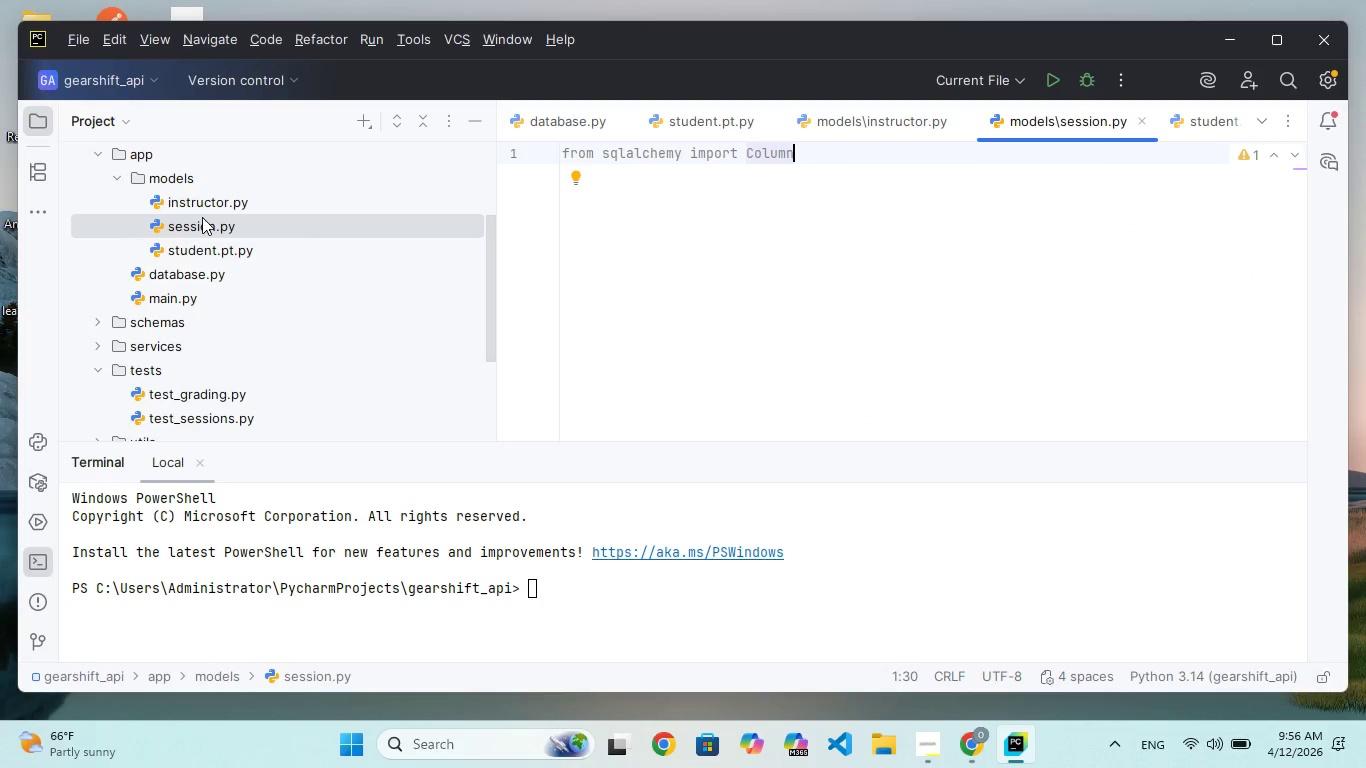 
type(, Integer. )
key(Backspace)
key(Backspace)
type(, ForeignKu)
key(Backspace)
type(y, DteTime)
 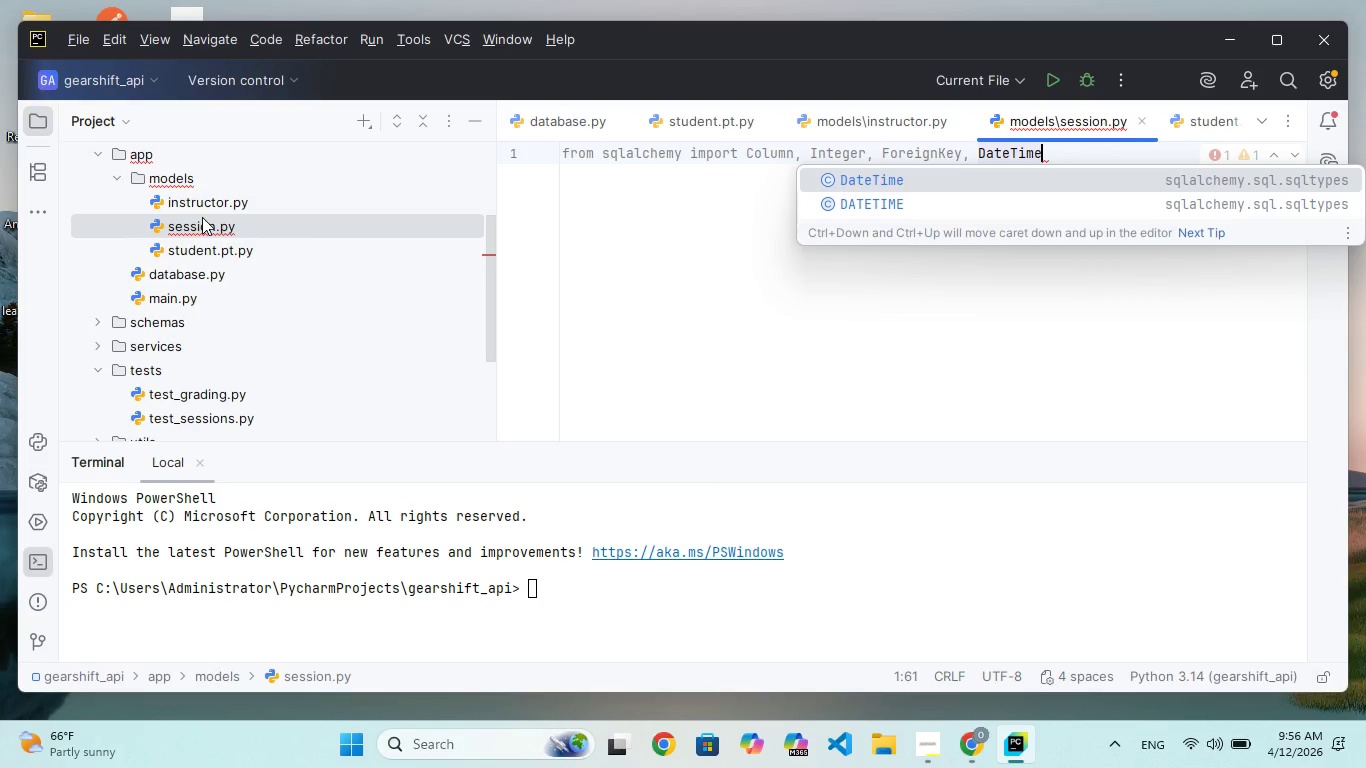 
hold_key(key=A, duration=0.38)
 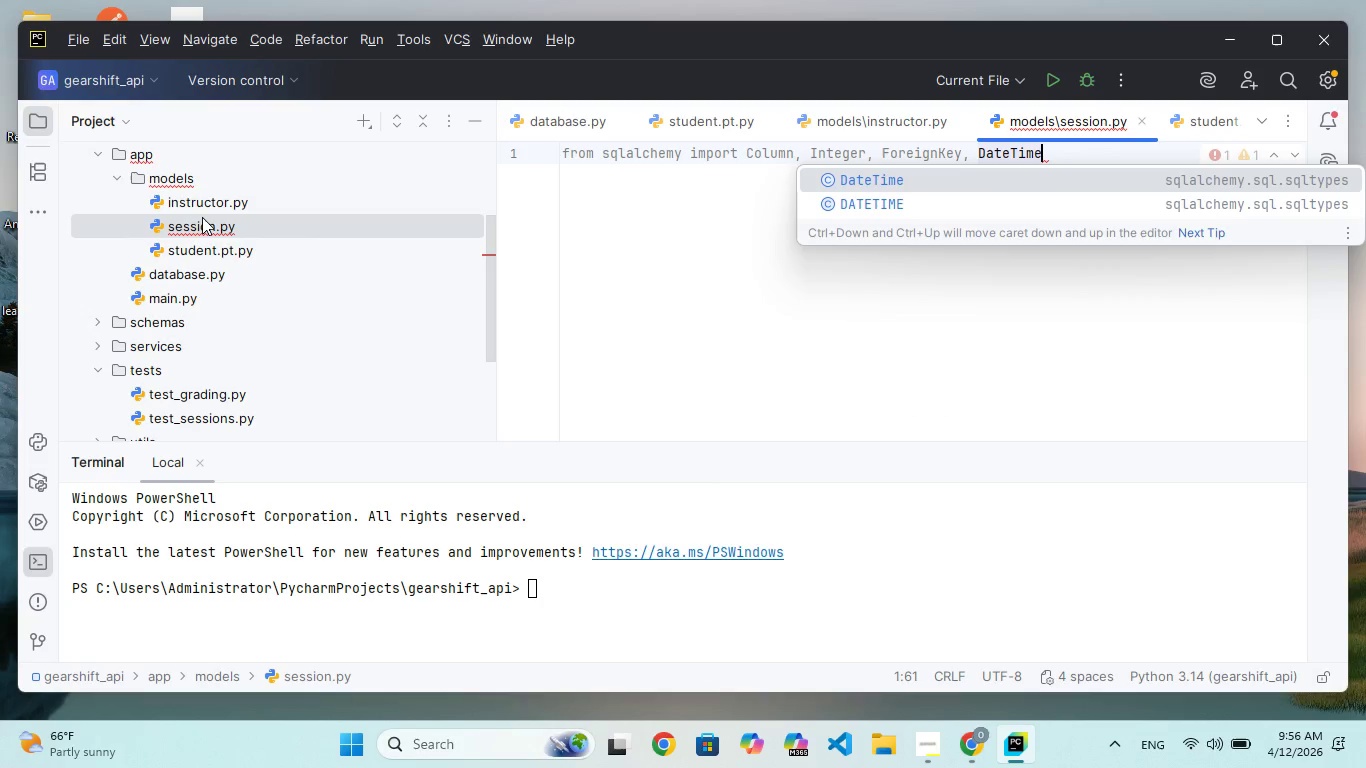 
key(Enter)
 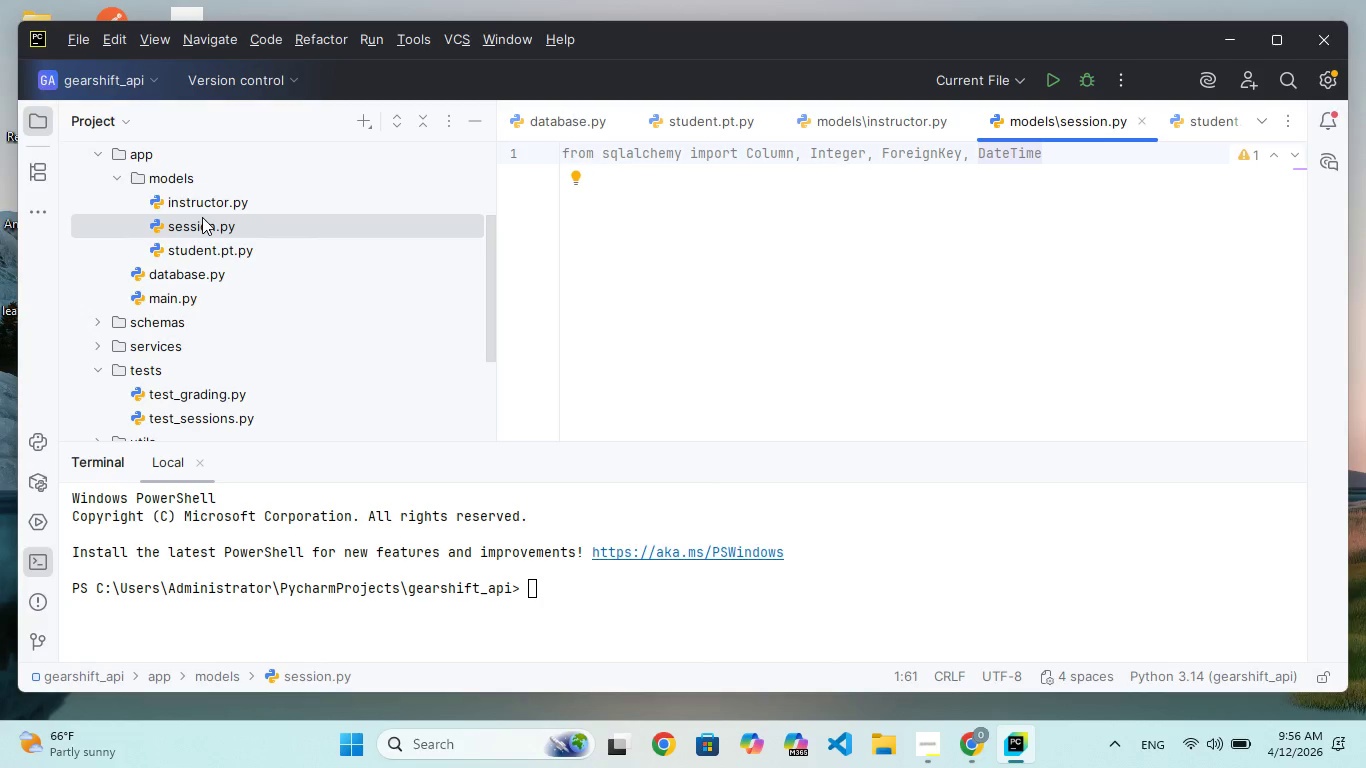 
type(, String, TEX)
key(Backspace)
key(Backspace)
key(Backspace)
type(Text)
 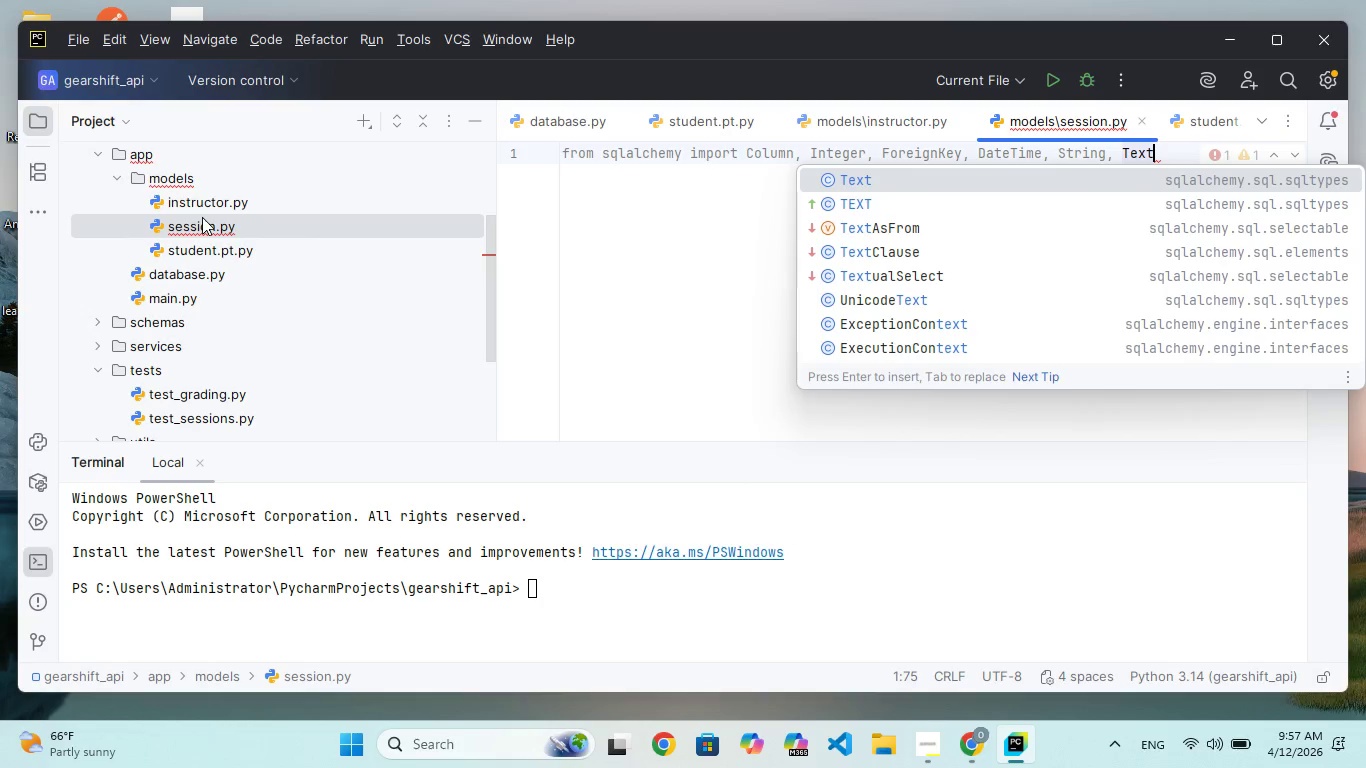 
key(Enter)
 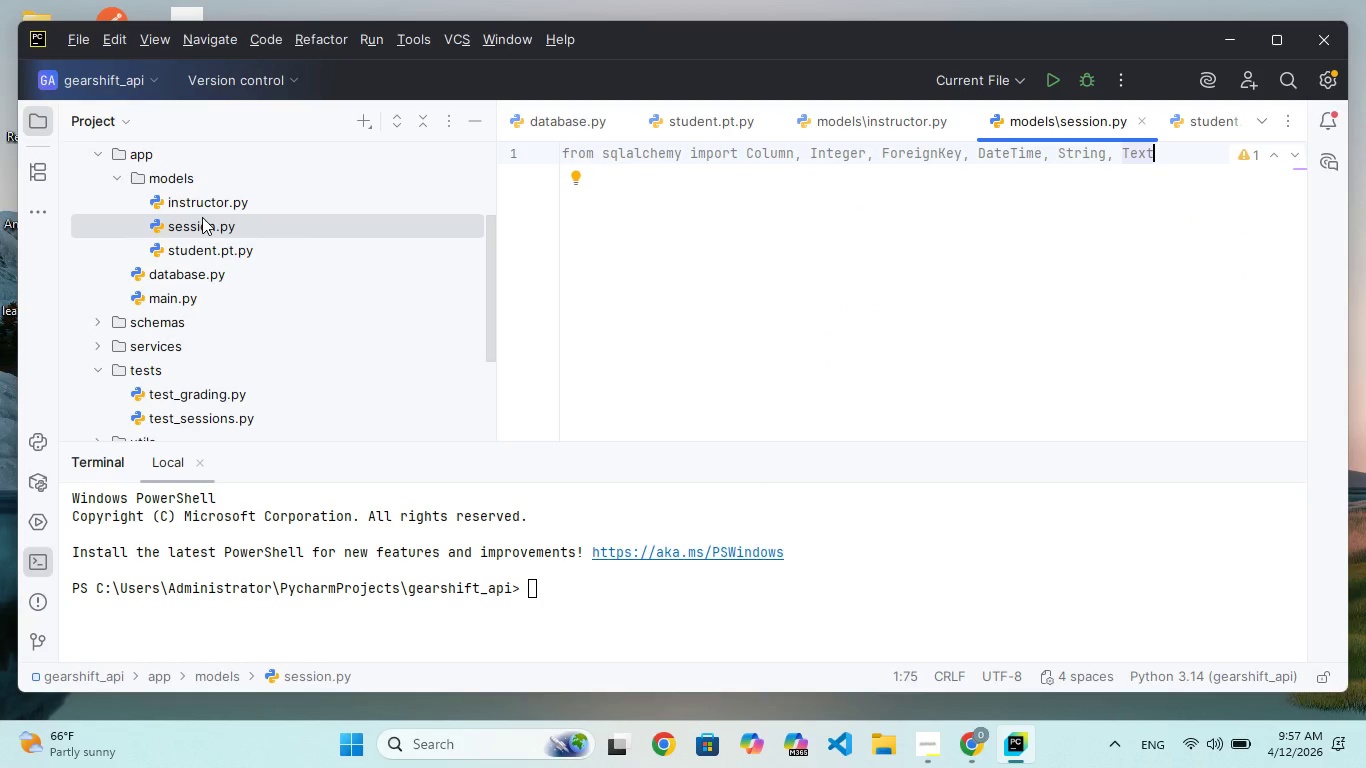 
key(Enter)
 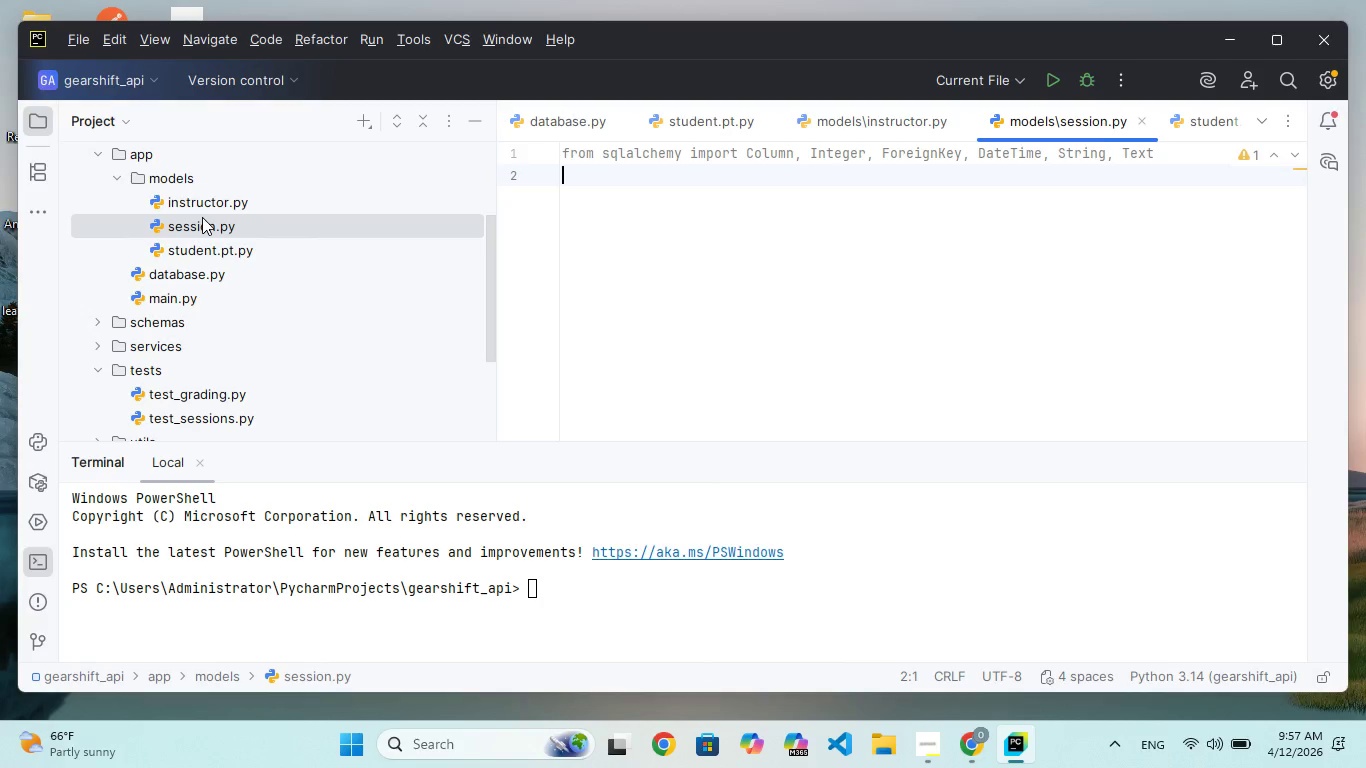 
type(from app.databe import Base)
 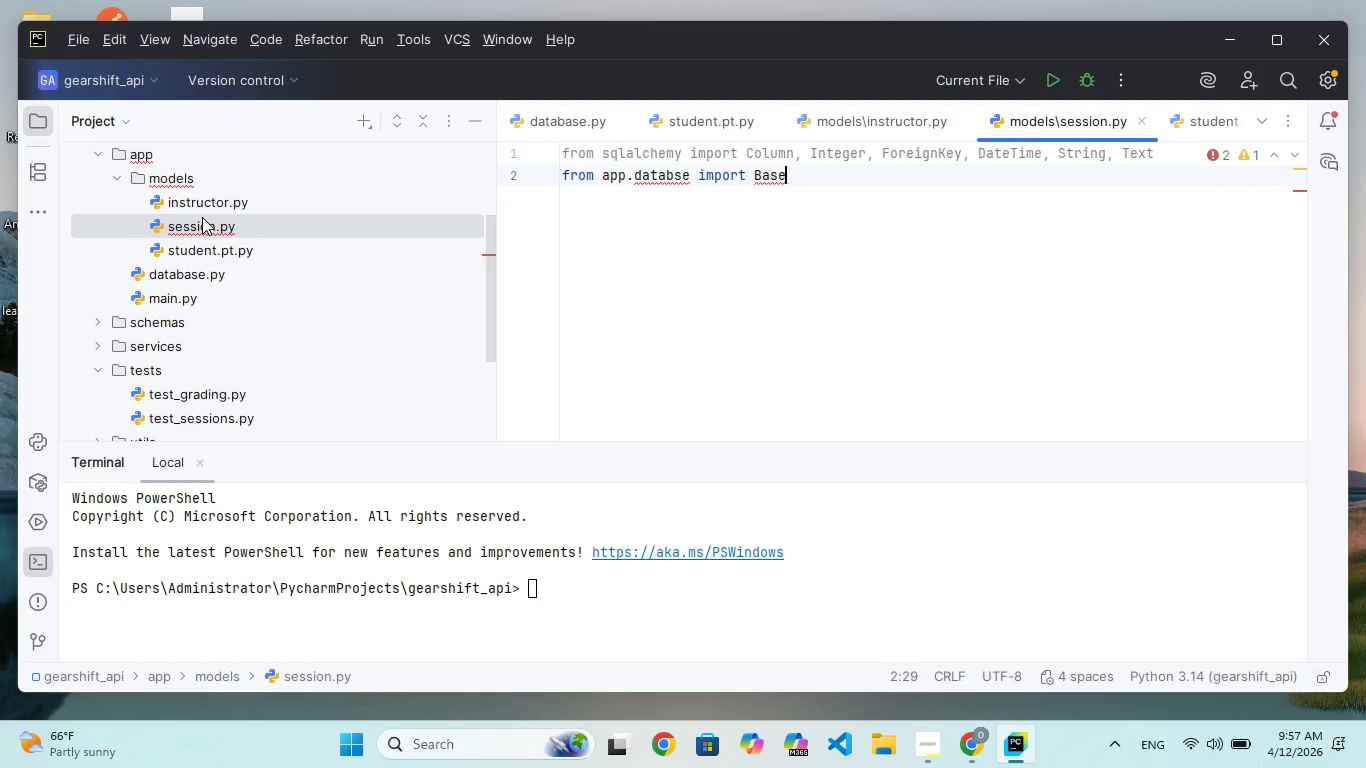 
key(Enter)
 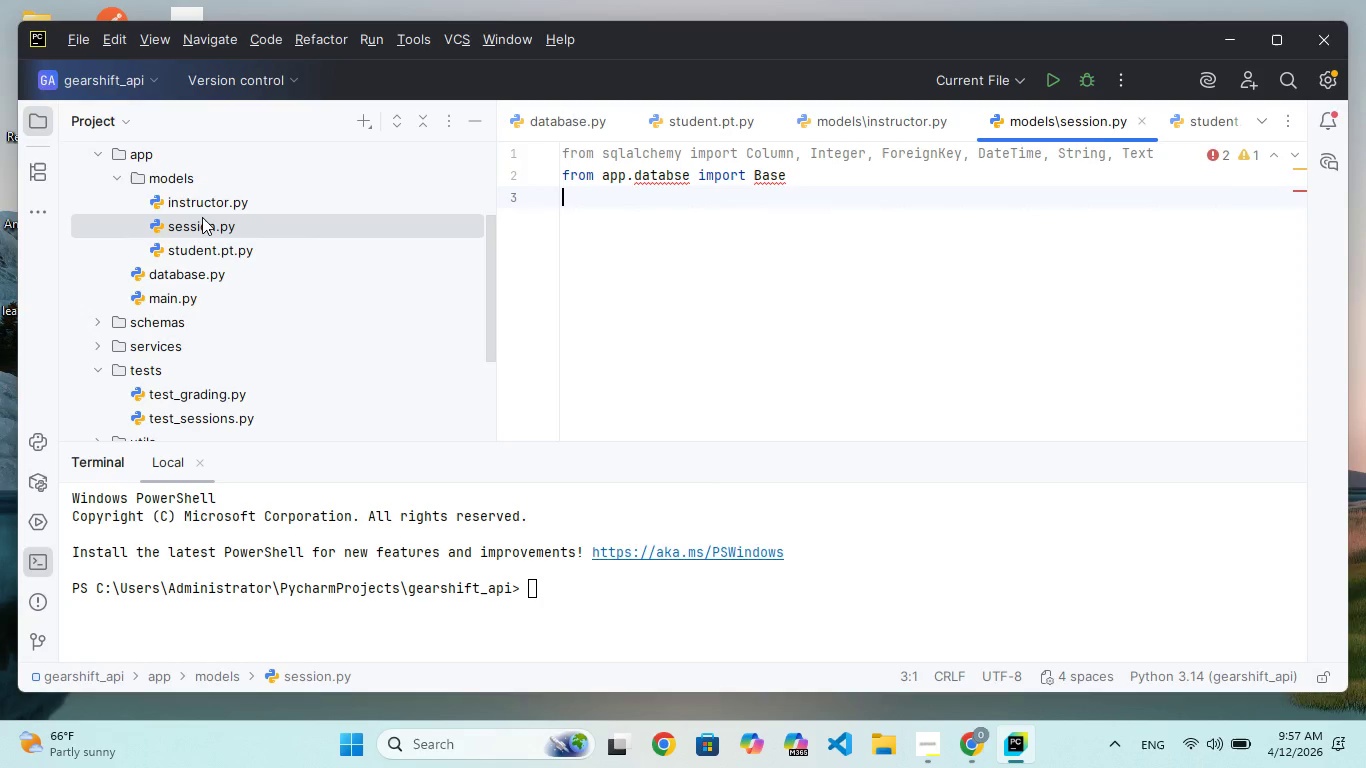 
key(ArrowUp)
 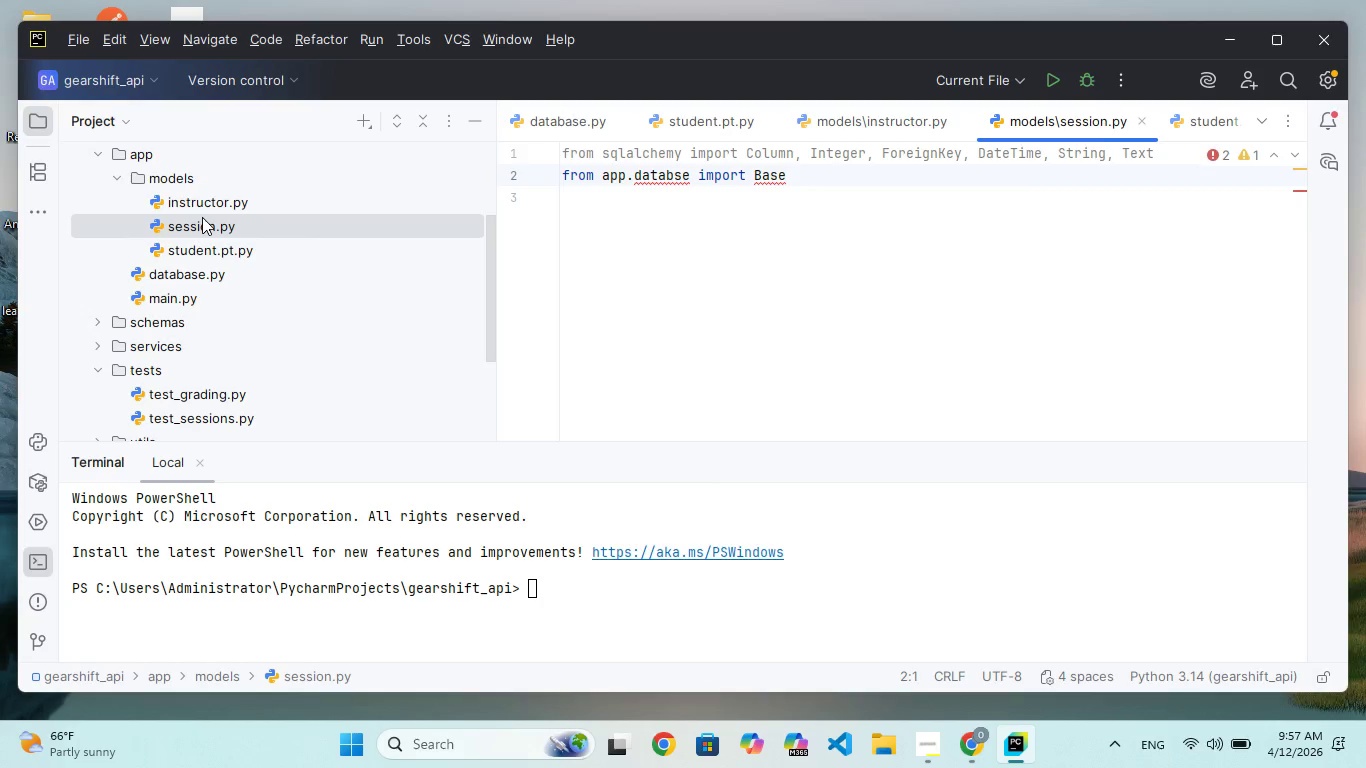 
hold_key(key=ArrowRight, duration=0.98)
 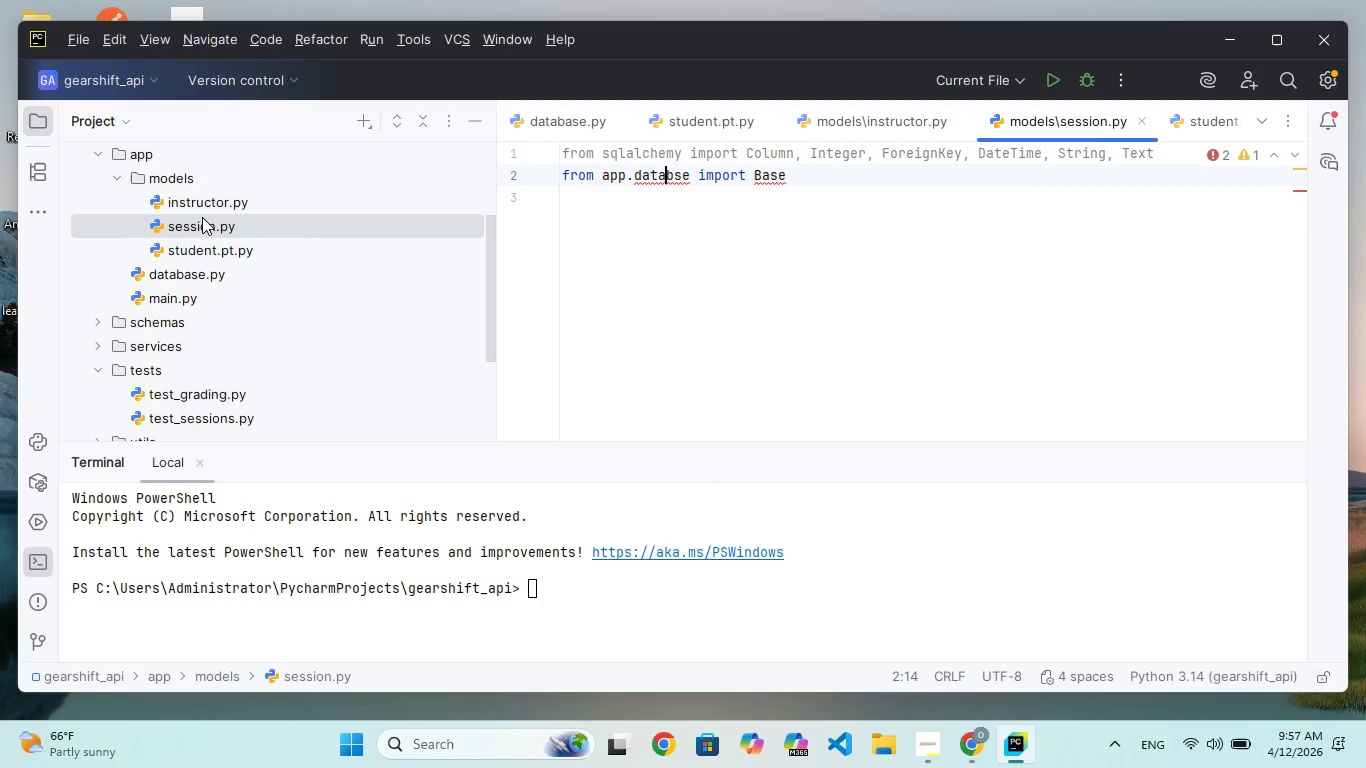 
key(ArrowRight)
 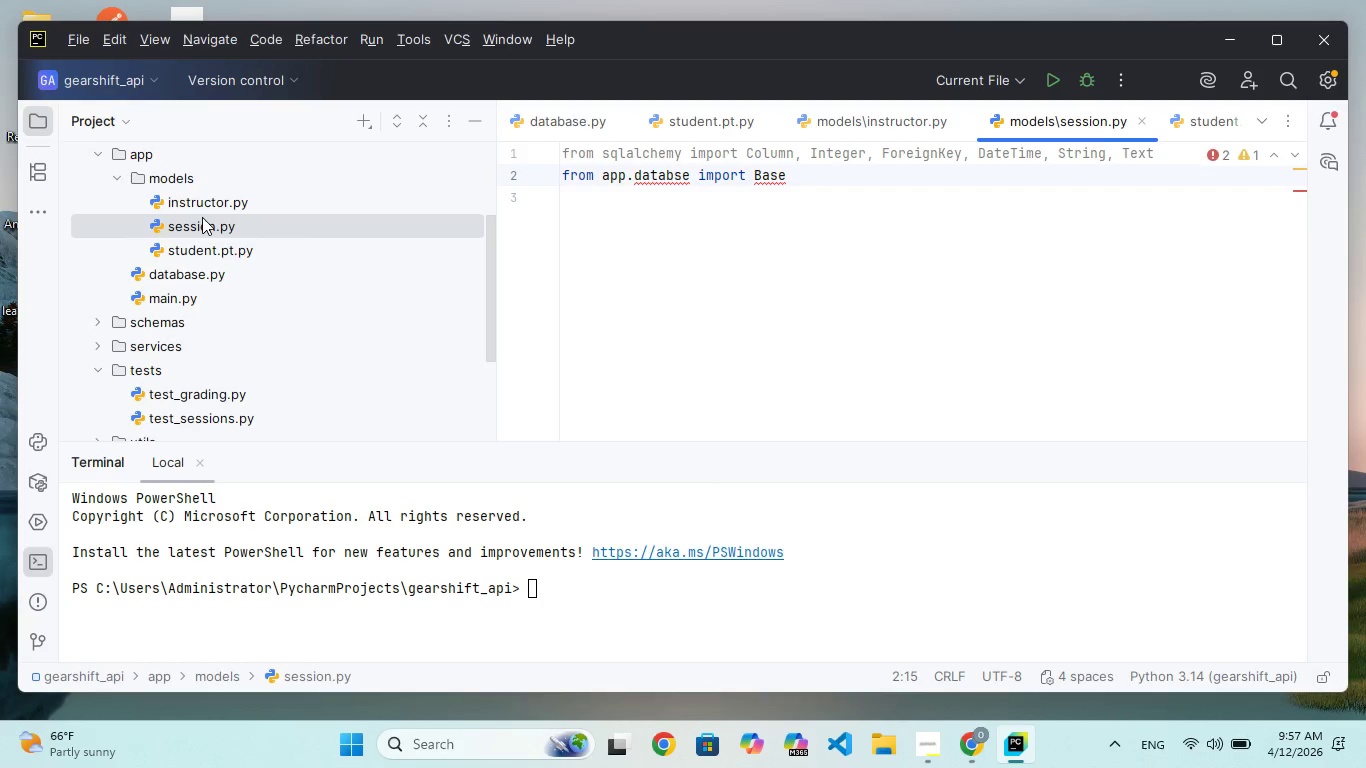 
key(A)
 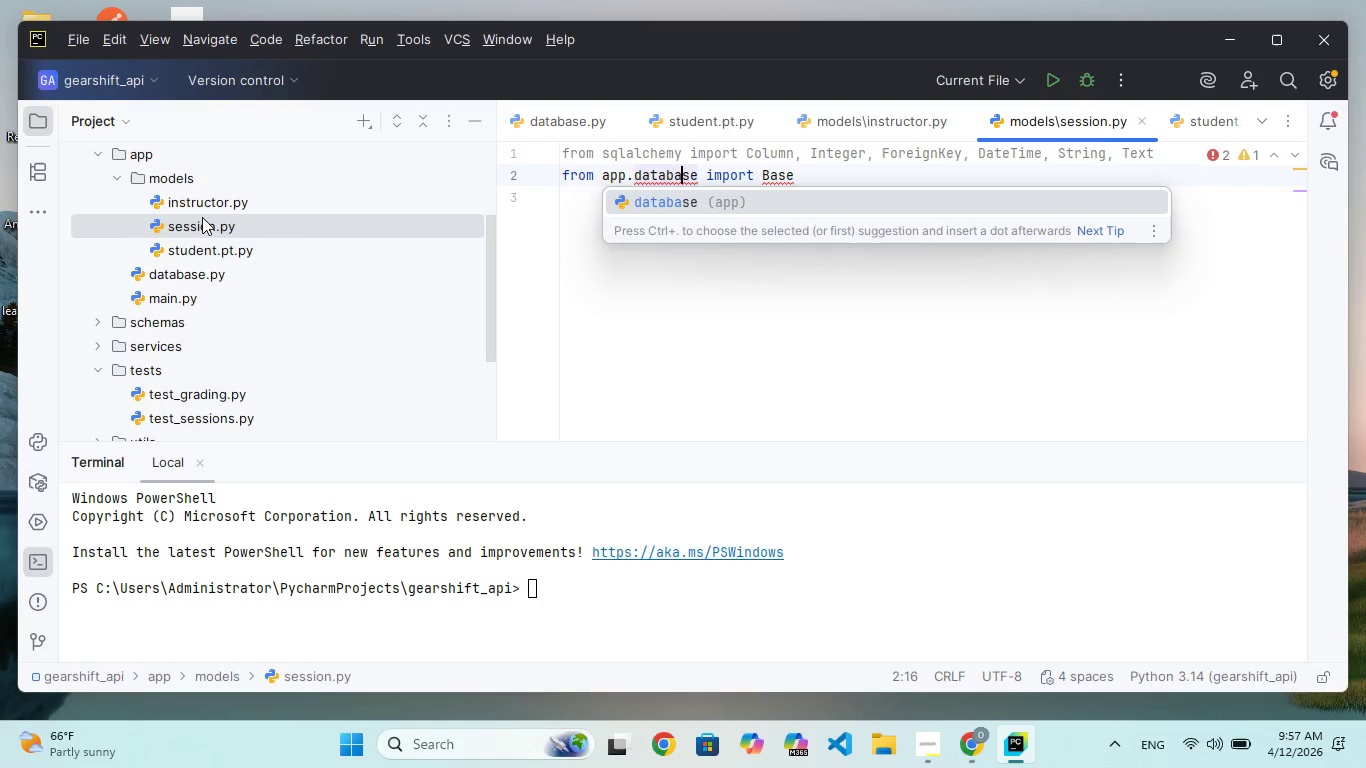 
hold_key(key=ArrowRight, duration=1.08)
 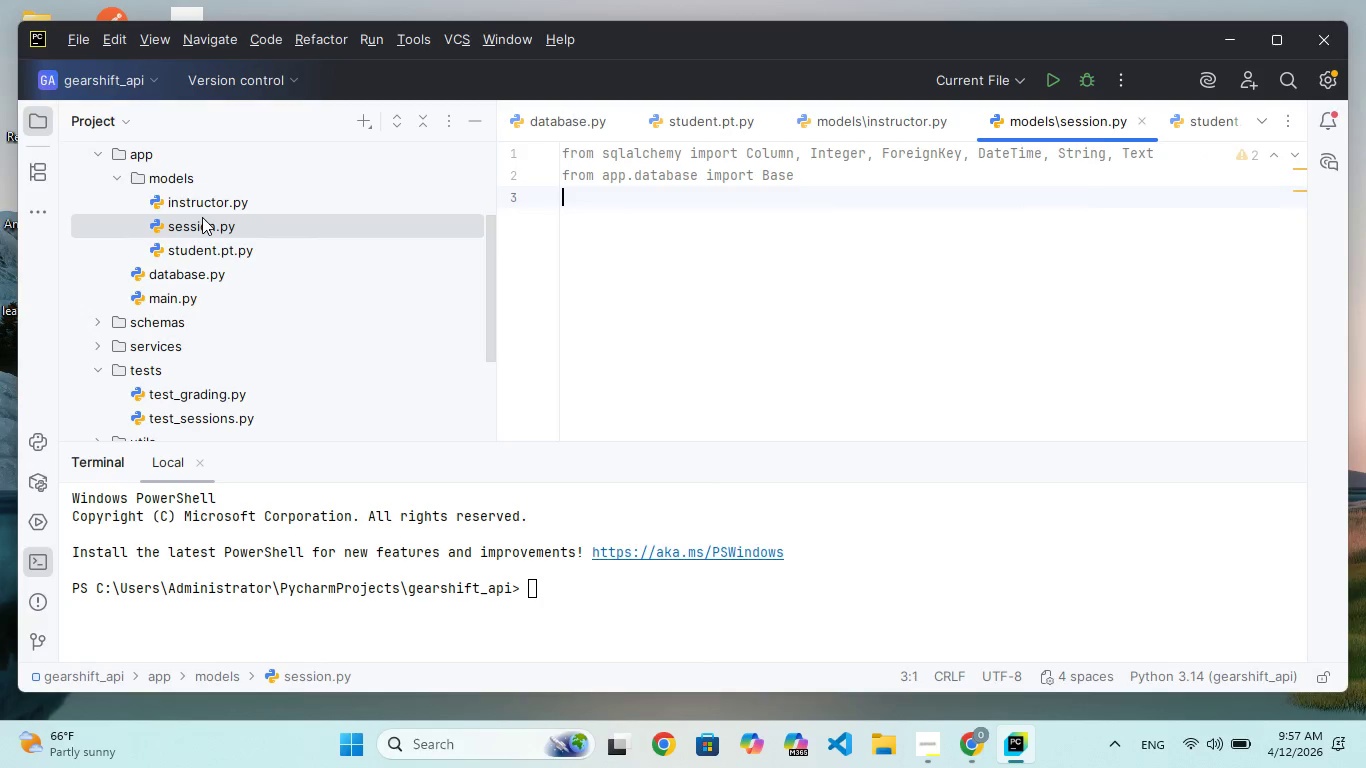 
key(ArrowLeft)
 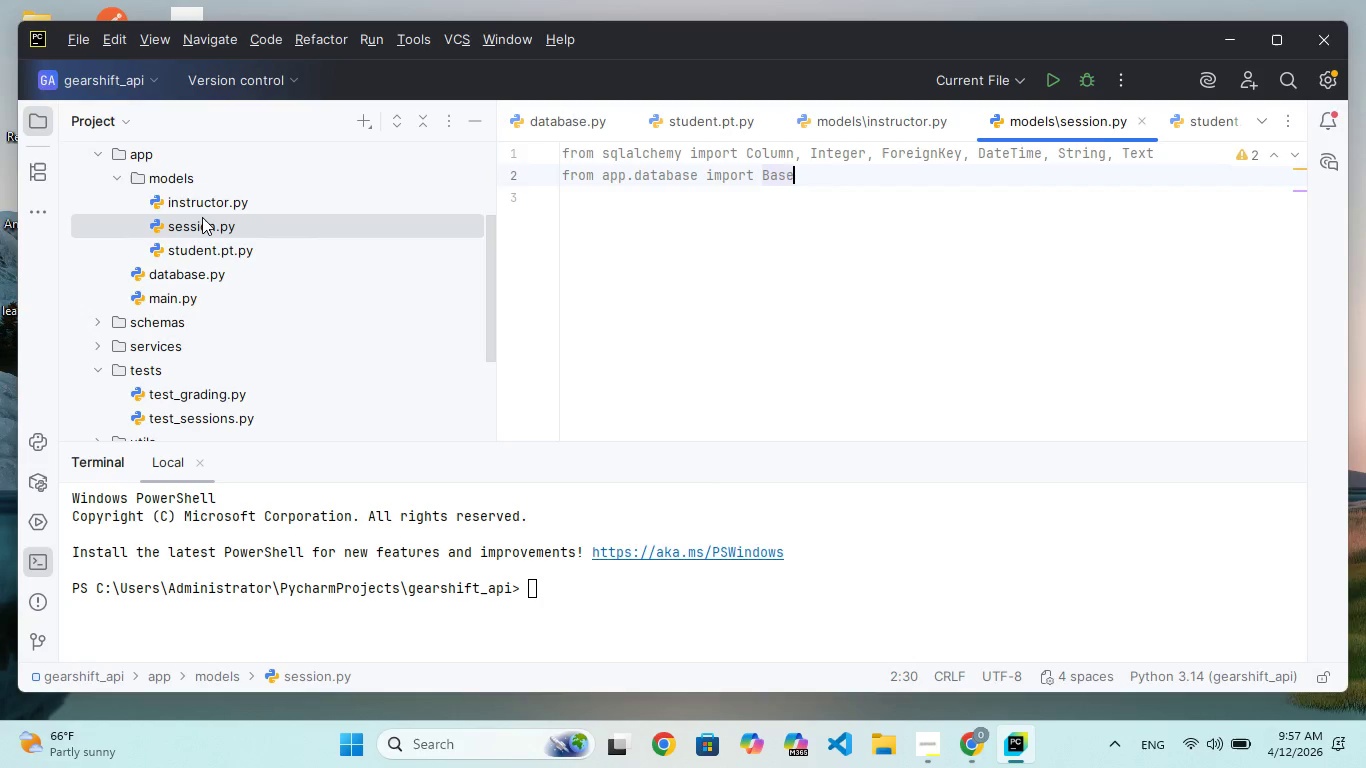 
hold_key(key=Enter, duration=0.47)
 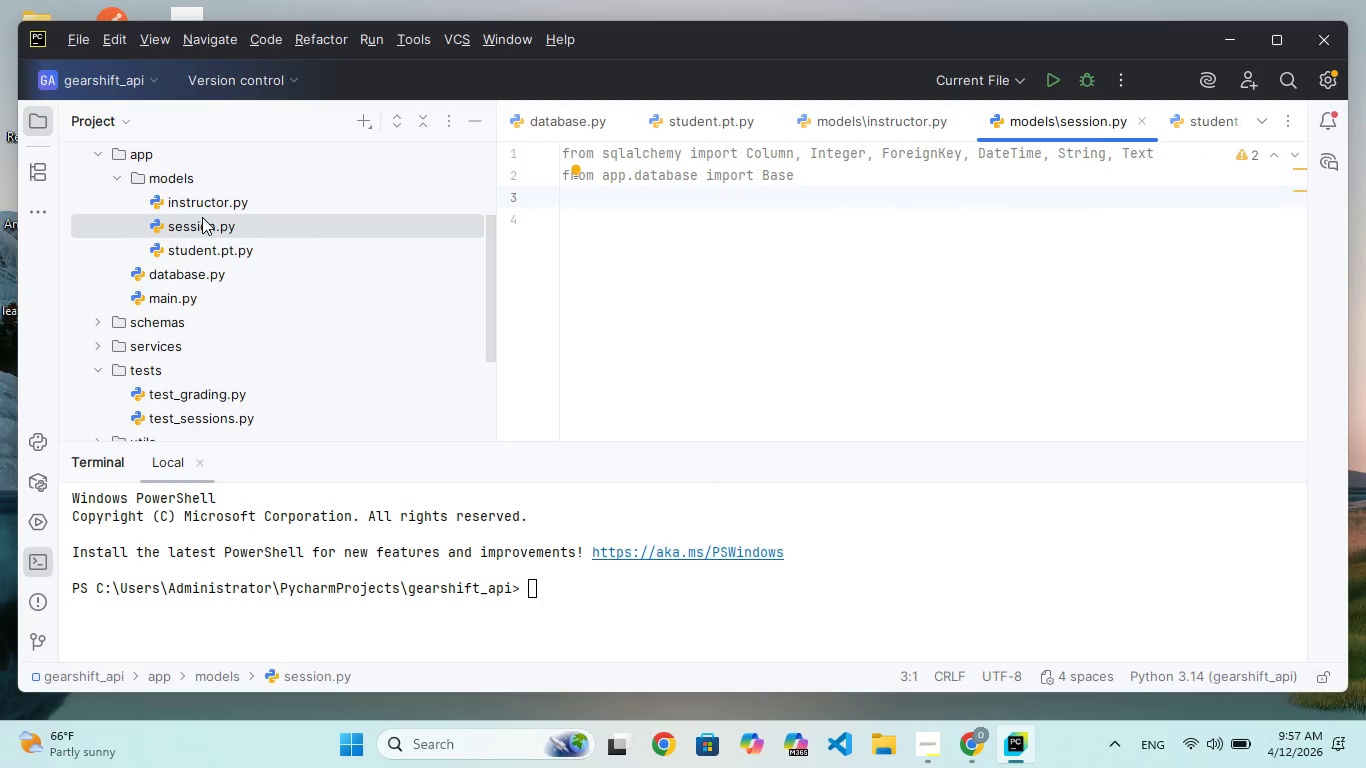 
type(import jn)
 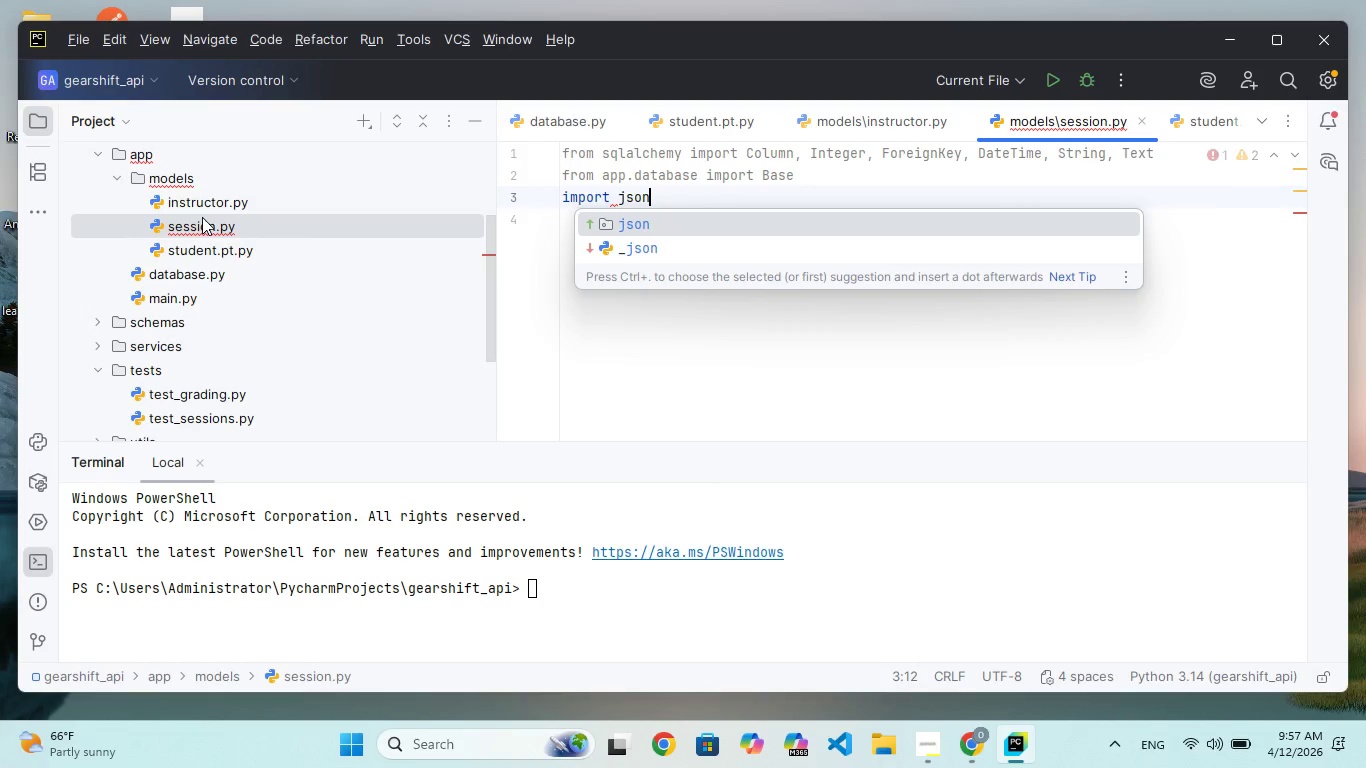 
hold_key(key=S, duration=0.31)
 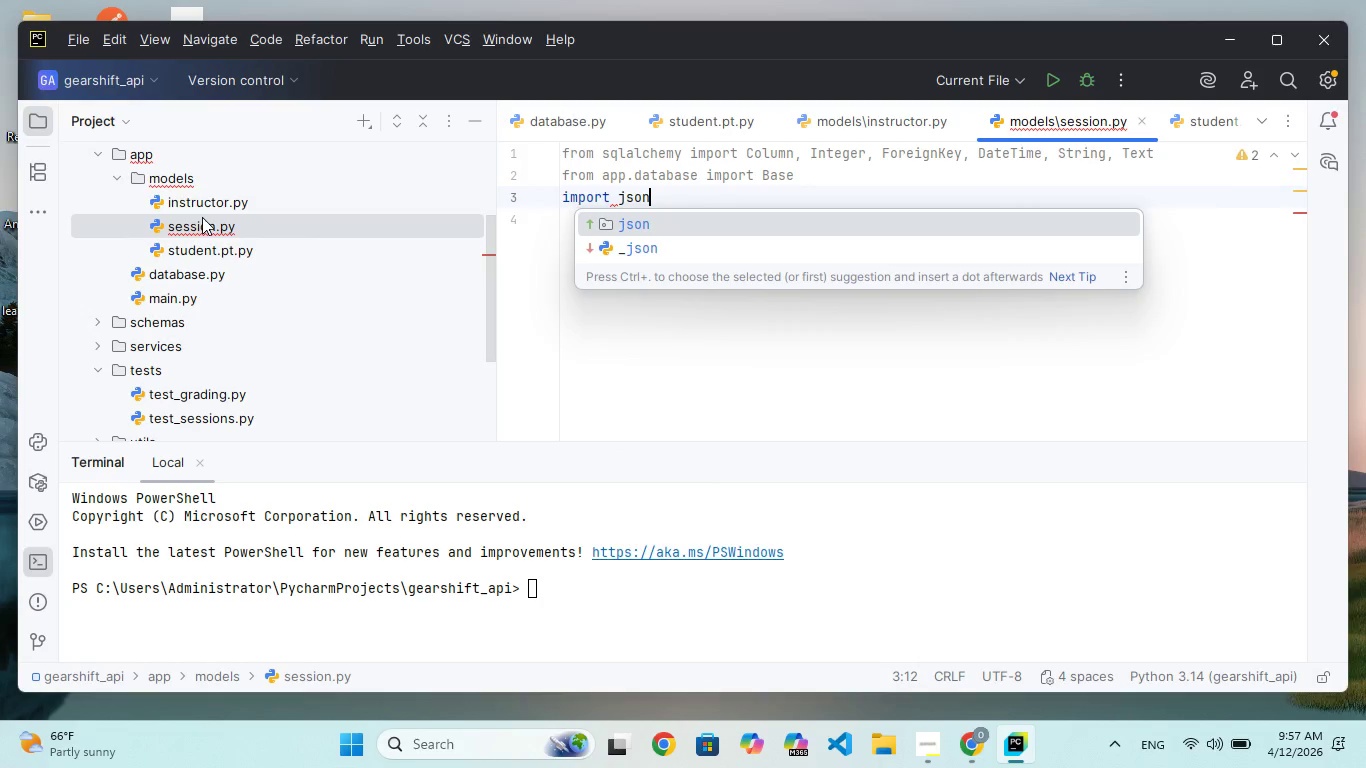 
hold_key(key=O, duration=0.38)
 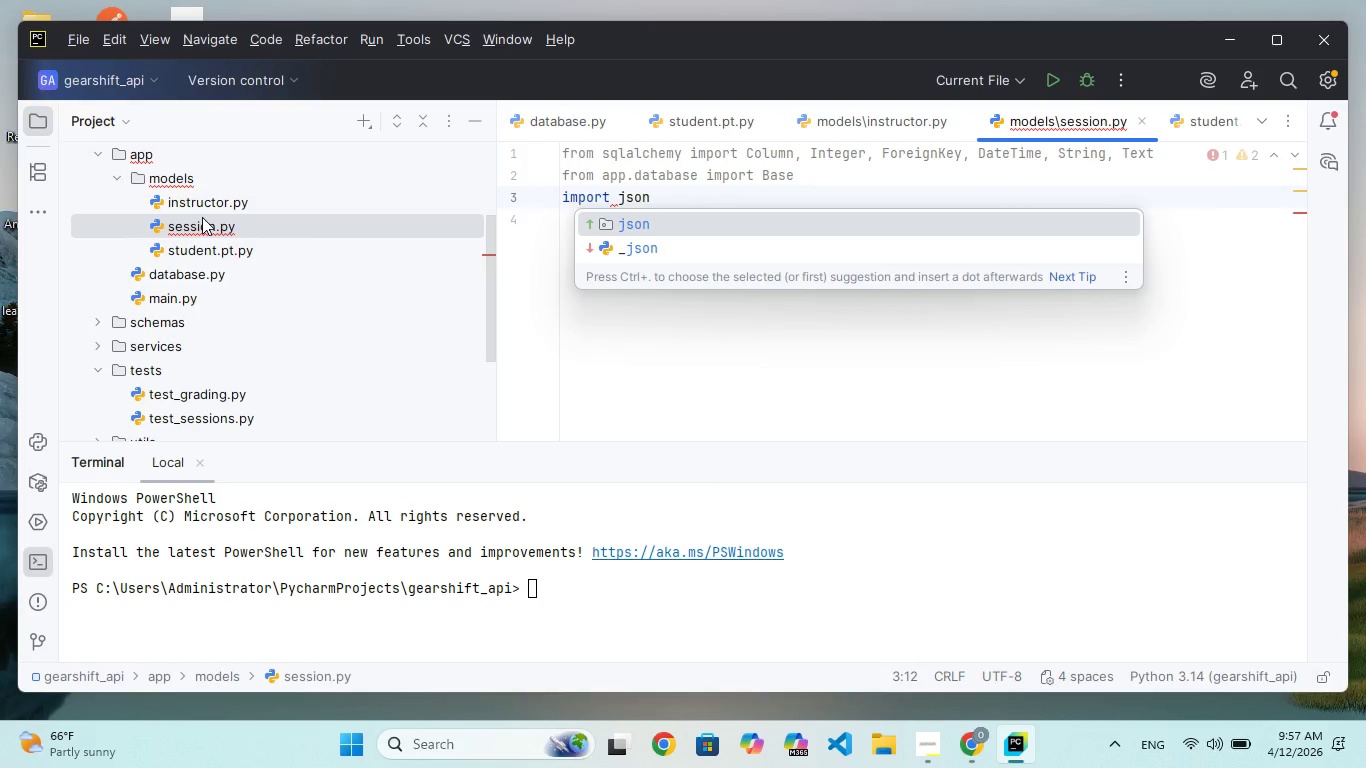 
key(Enter)
 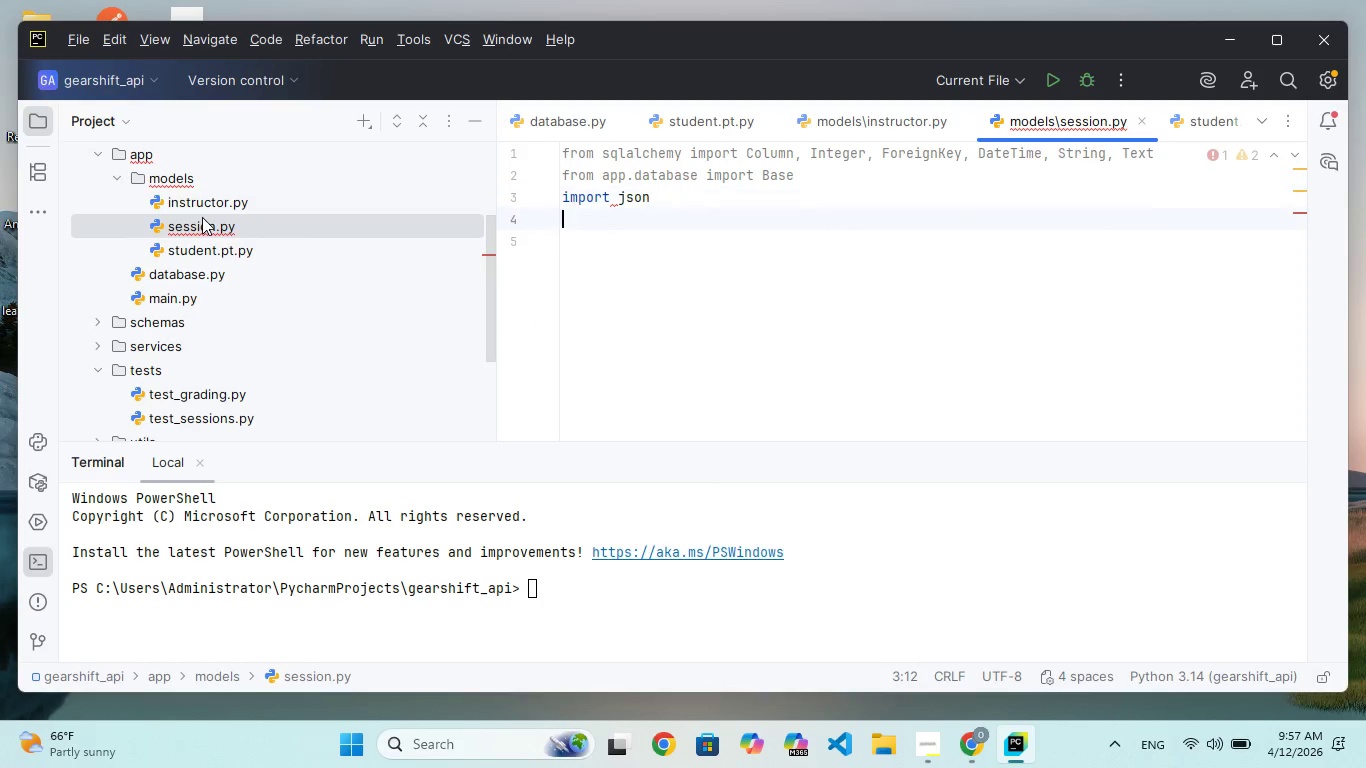 
key(Enter)
 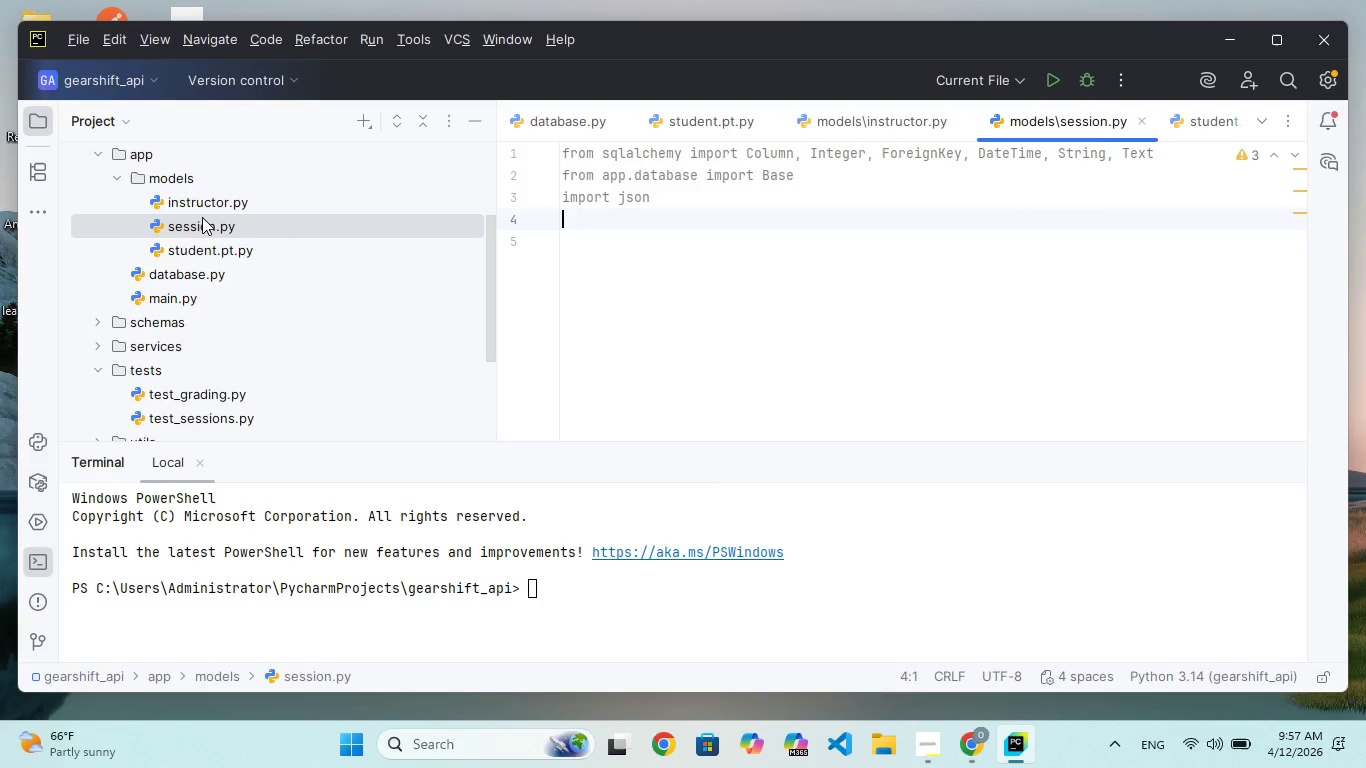 
key(Enter)
 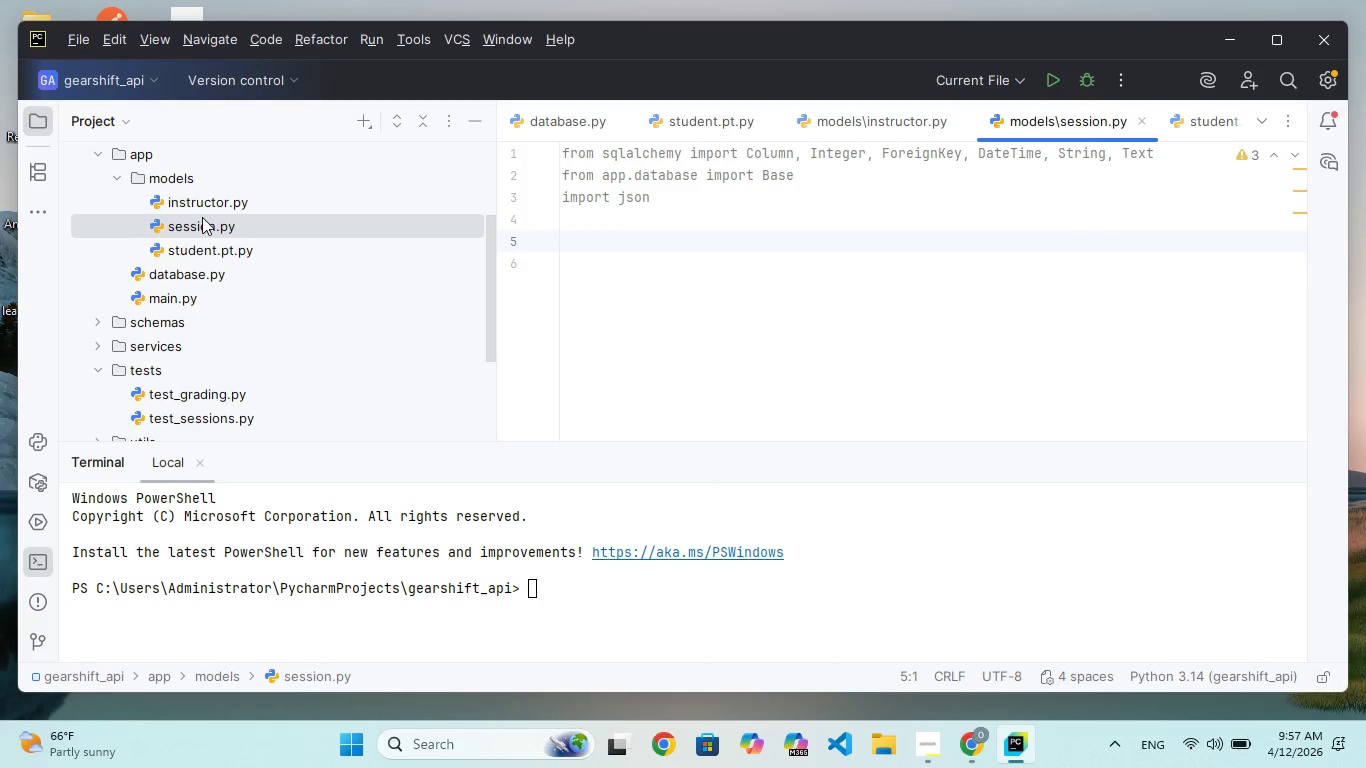 
key(Enter)
 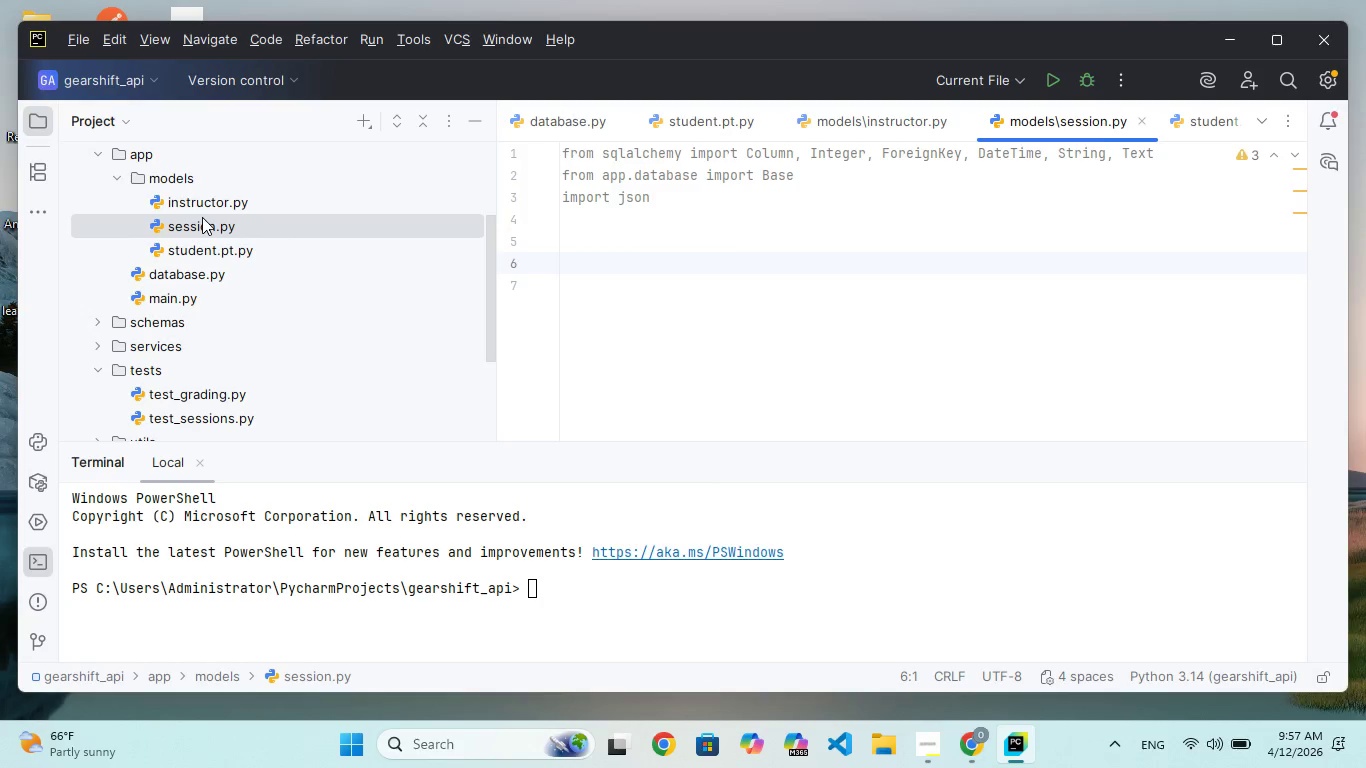 
type(clas)
 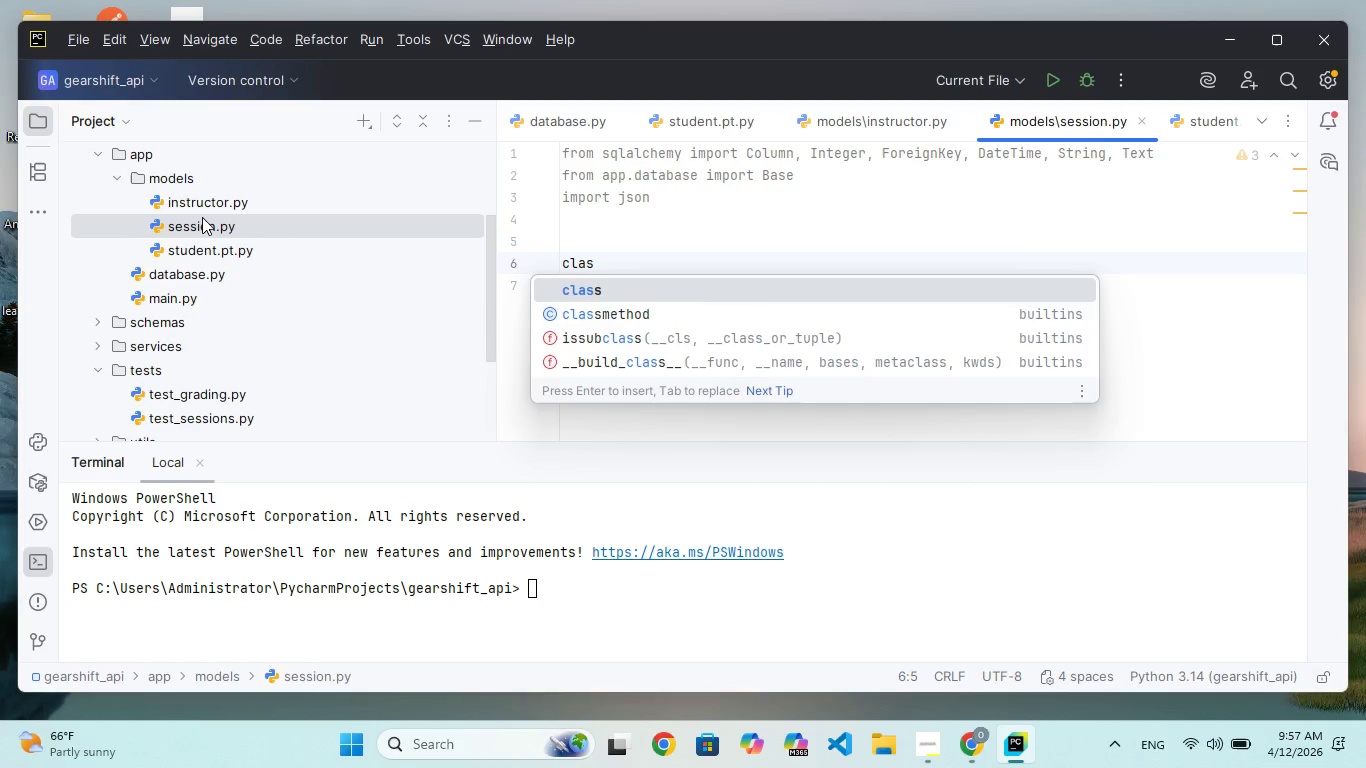 
key(Enter)
 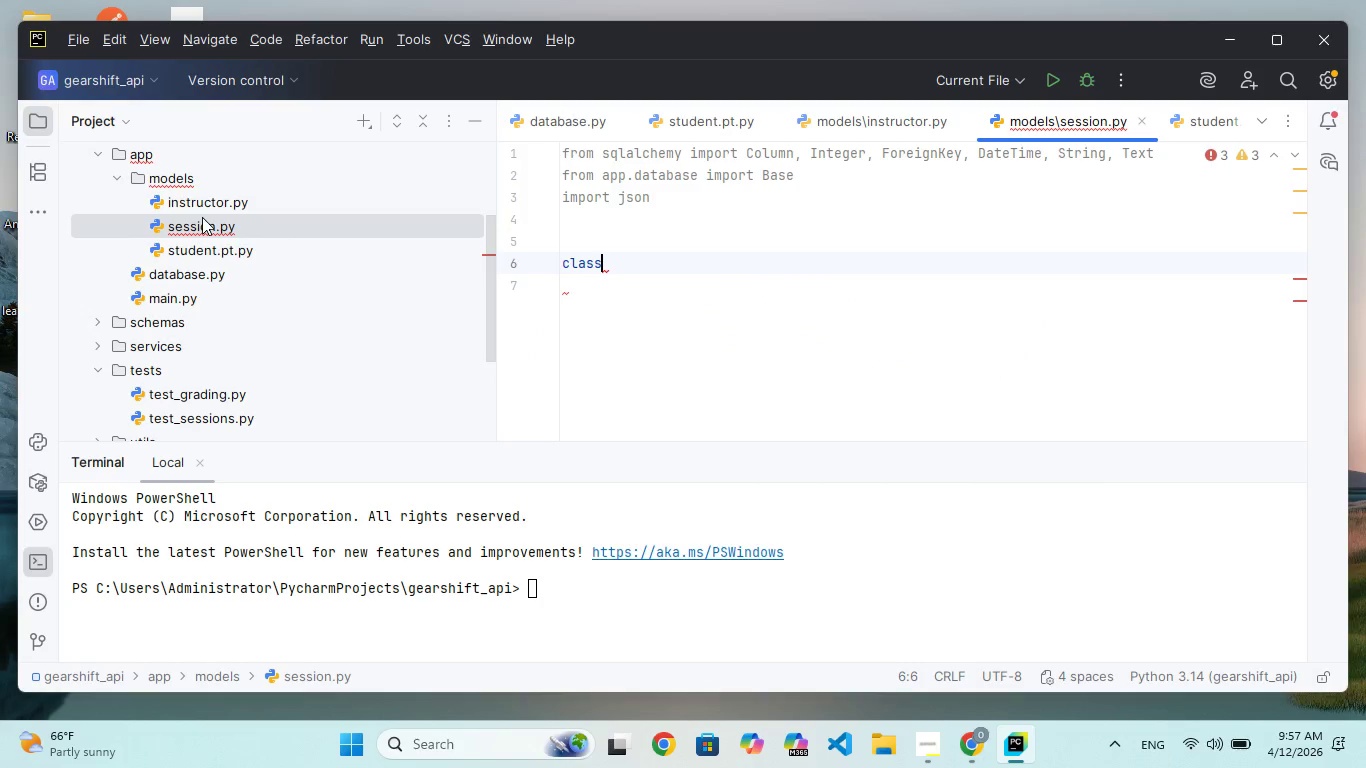 
type( DrivingSession(Base)
 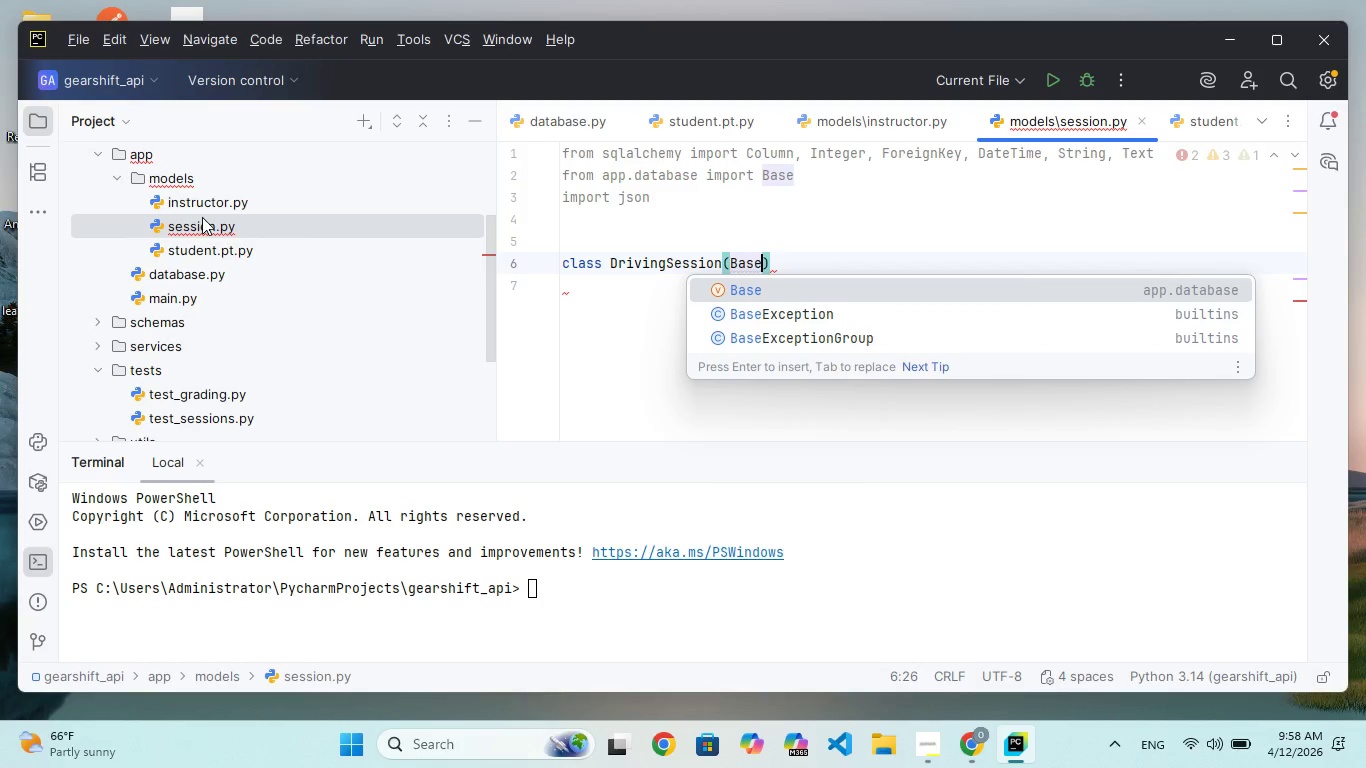 
key(ArrowRight)
 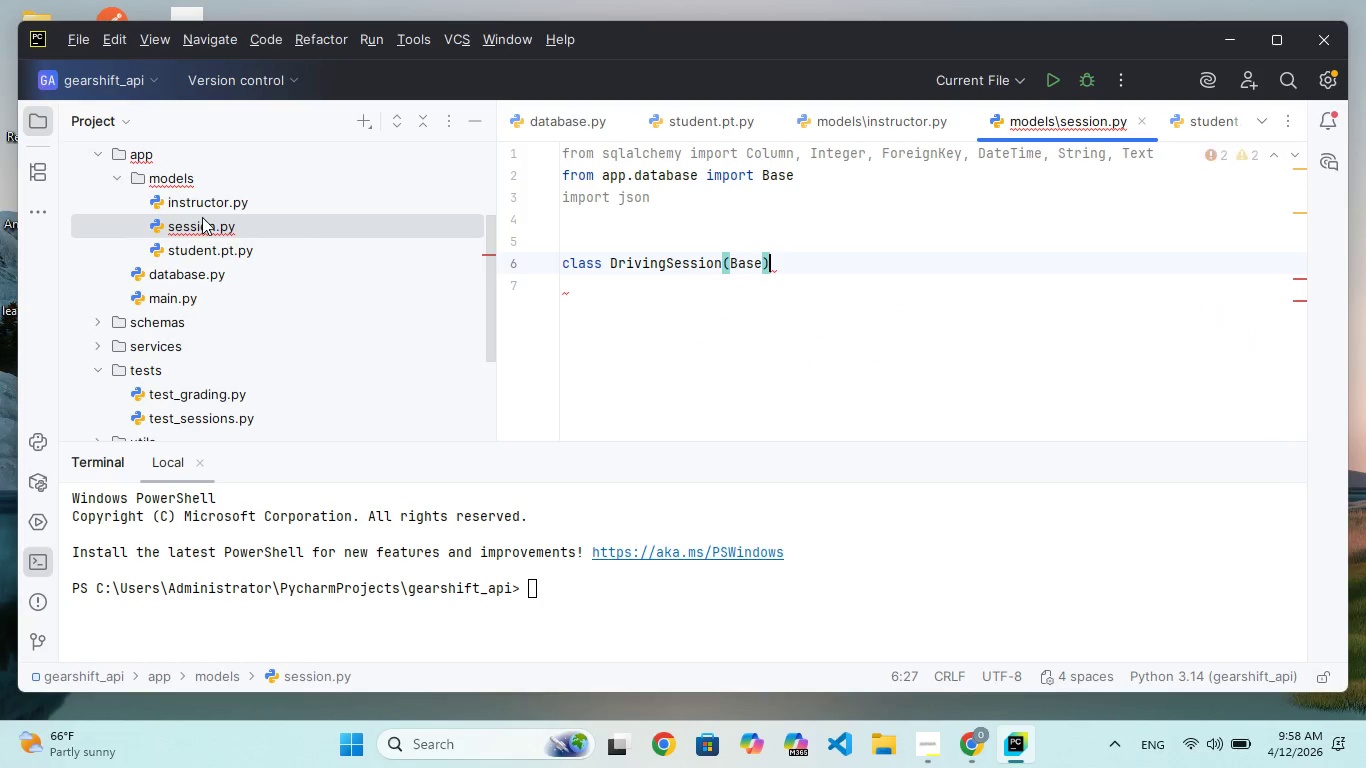 
key(Shift+Semicolon)
 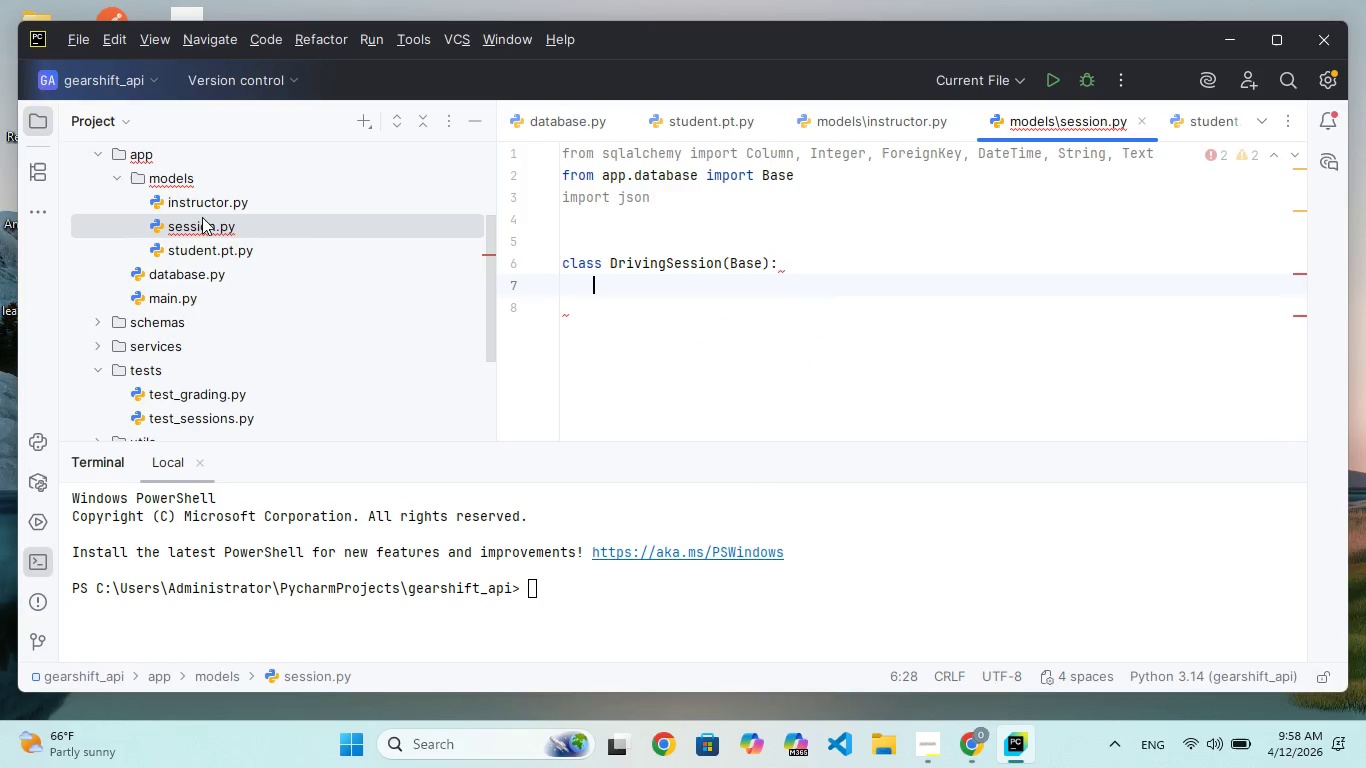 
key(Enter)
 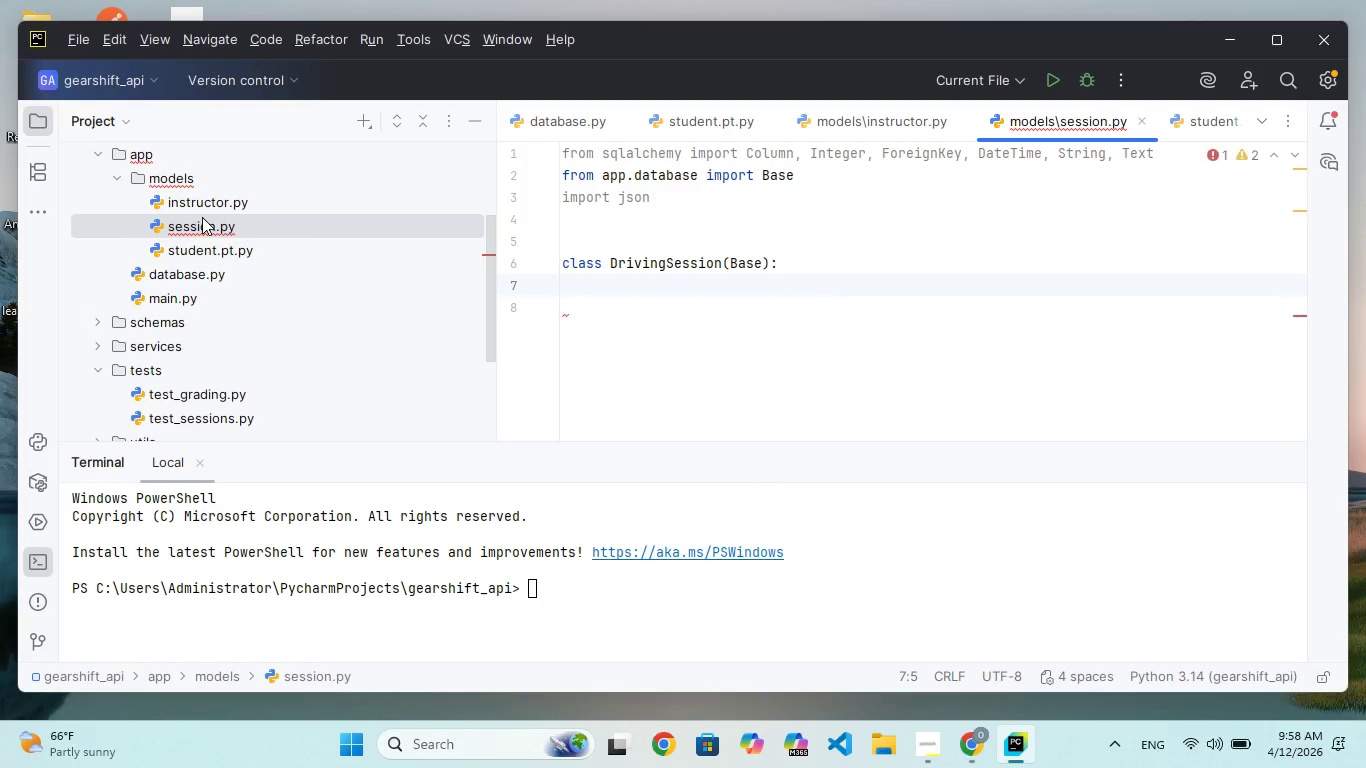 
type(___tabename__ = "r)
key(Backspace)
type(esions)
 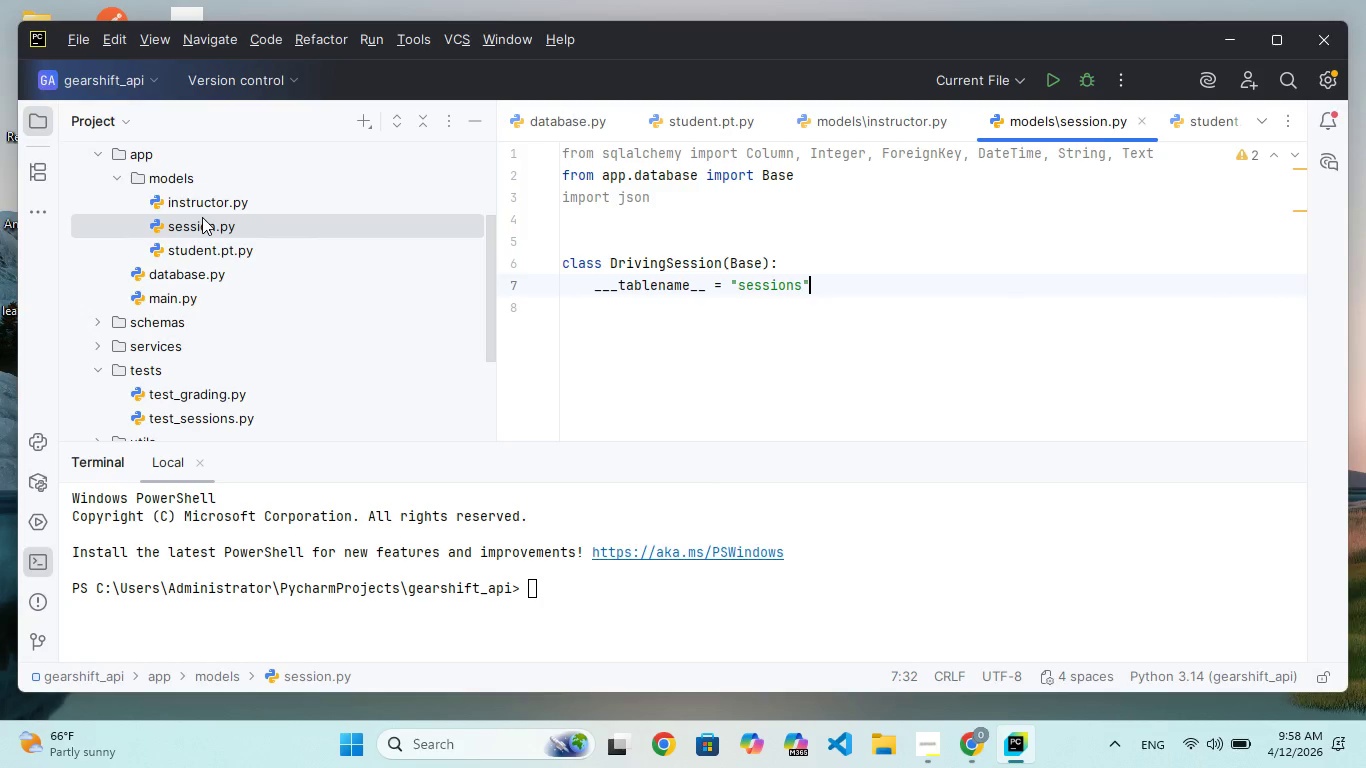 
hold_key(key=L, duration=0.45)
 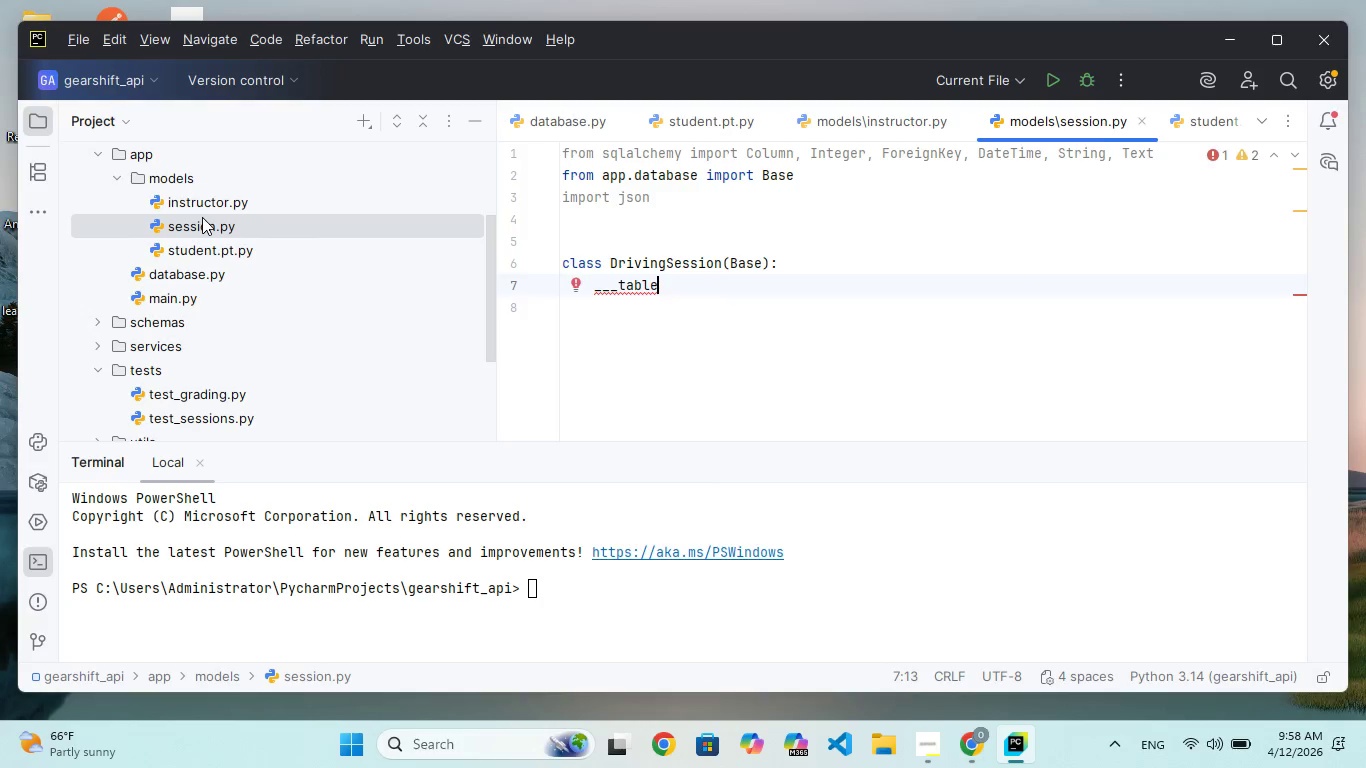 
key(ArrowRight)
 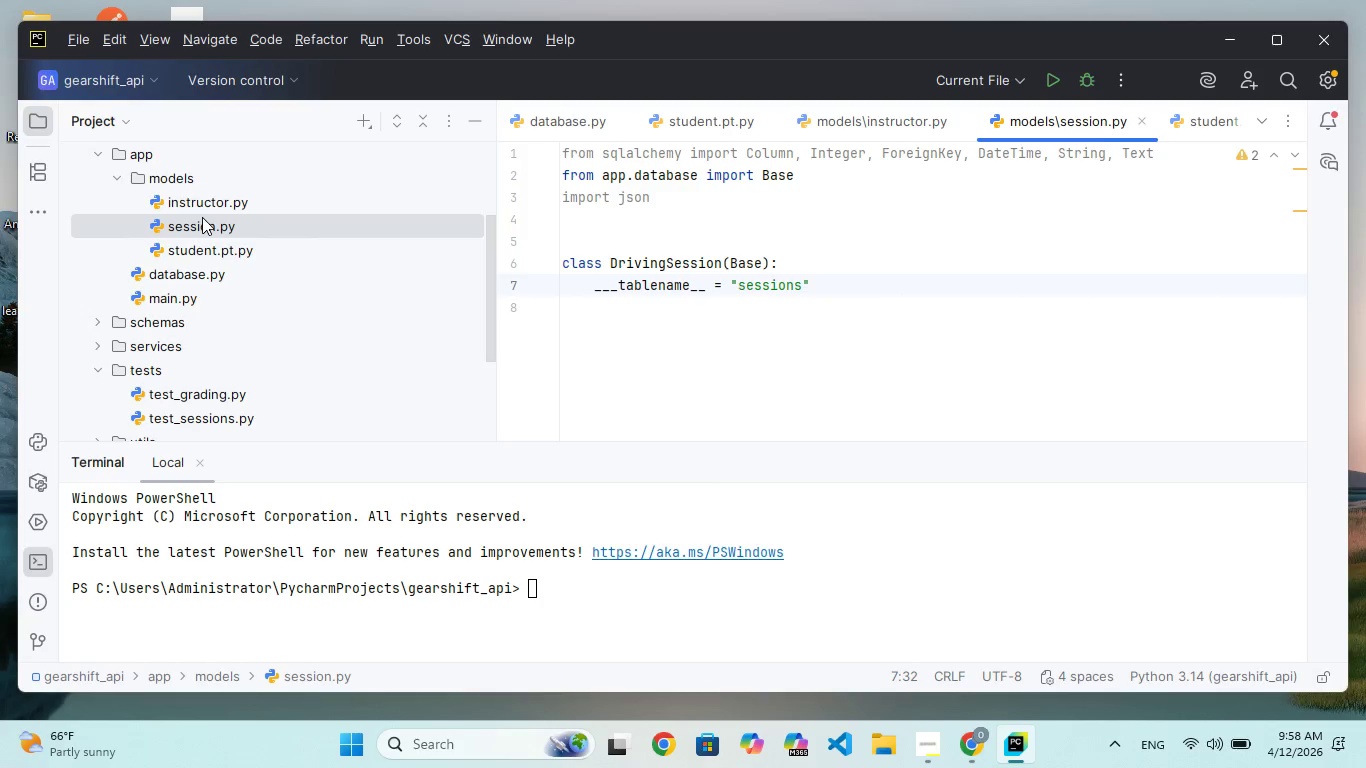 
key(Enter)
 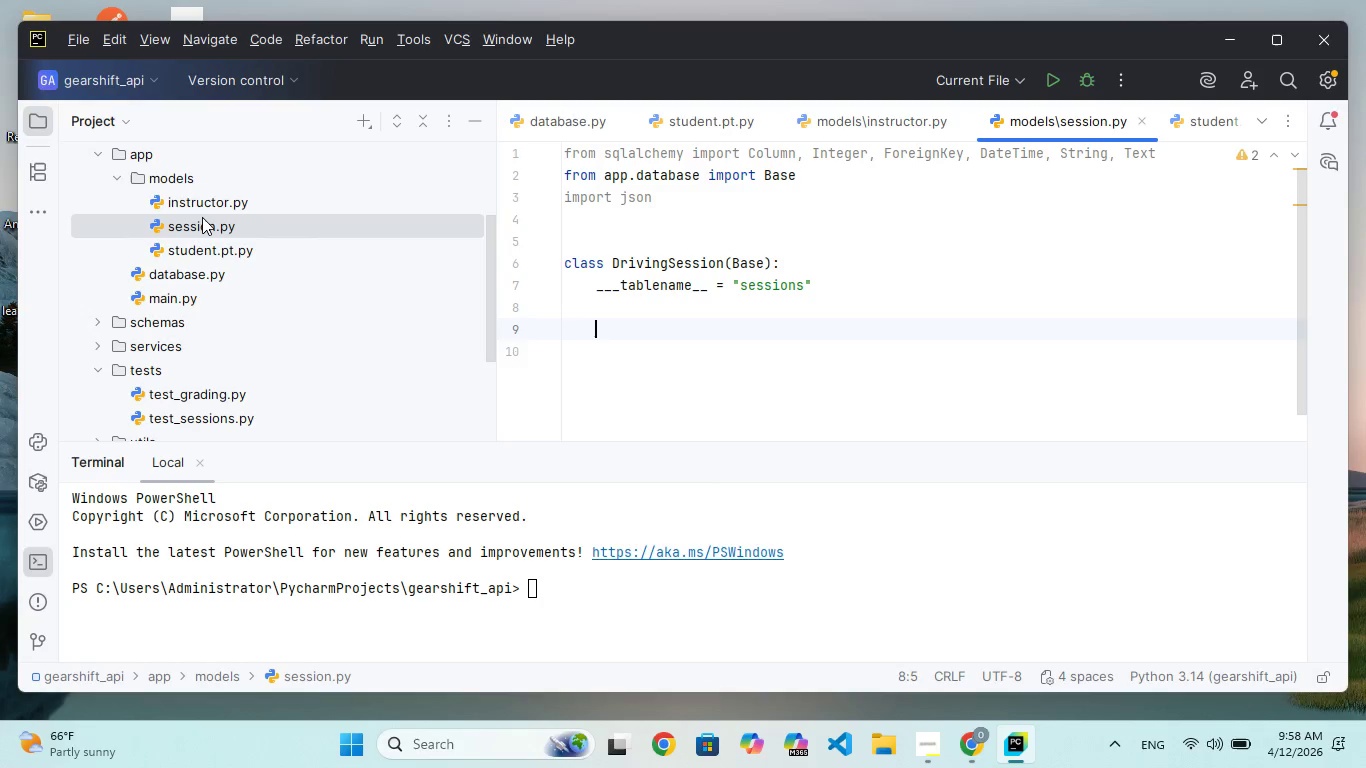 
key(Enter)
 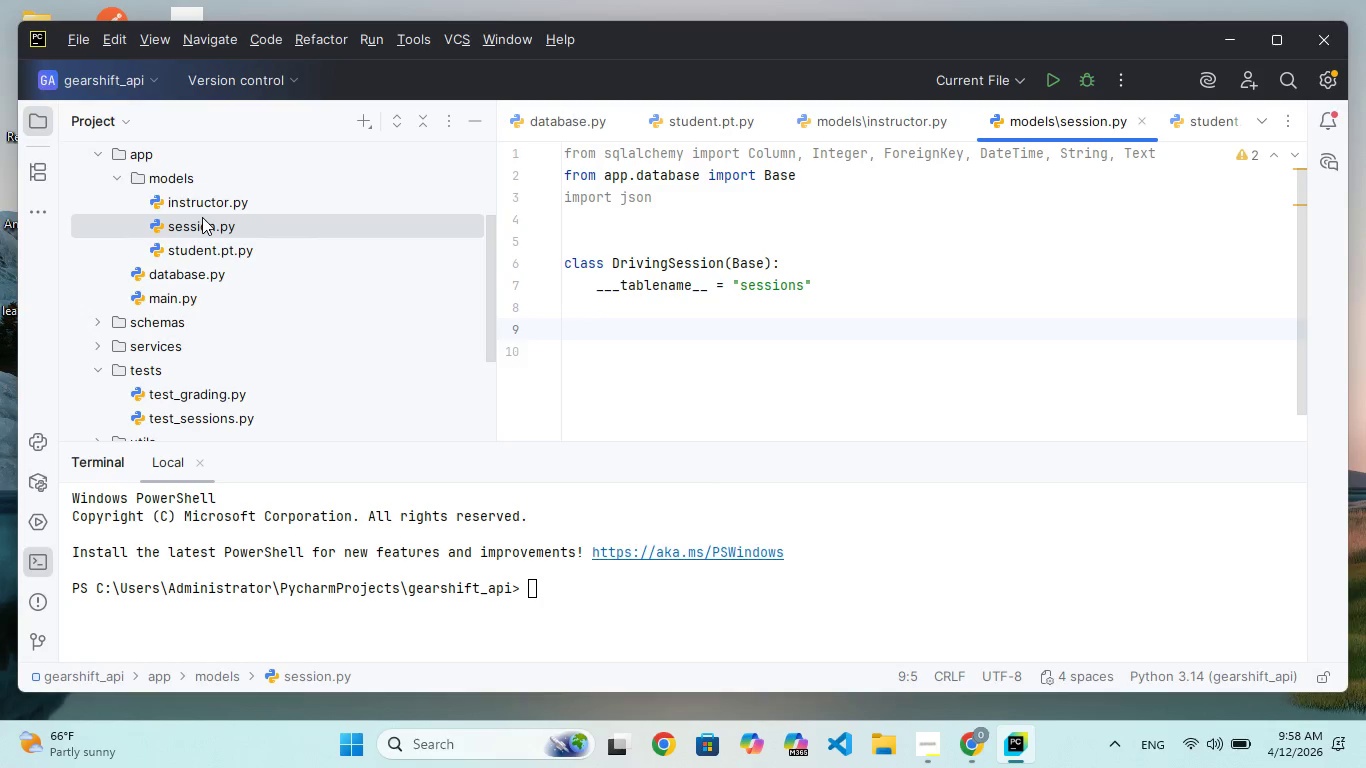 
type(id = column)
 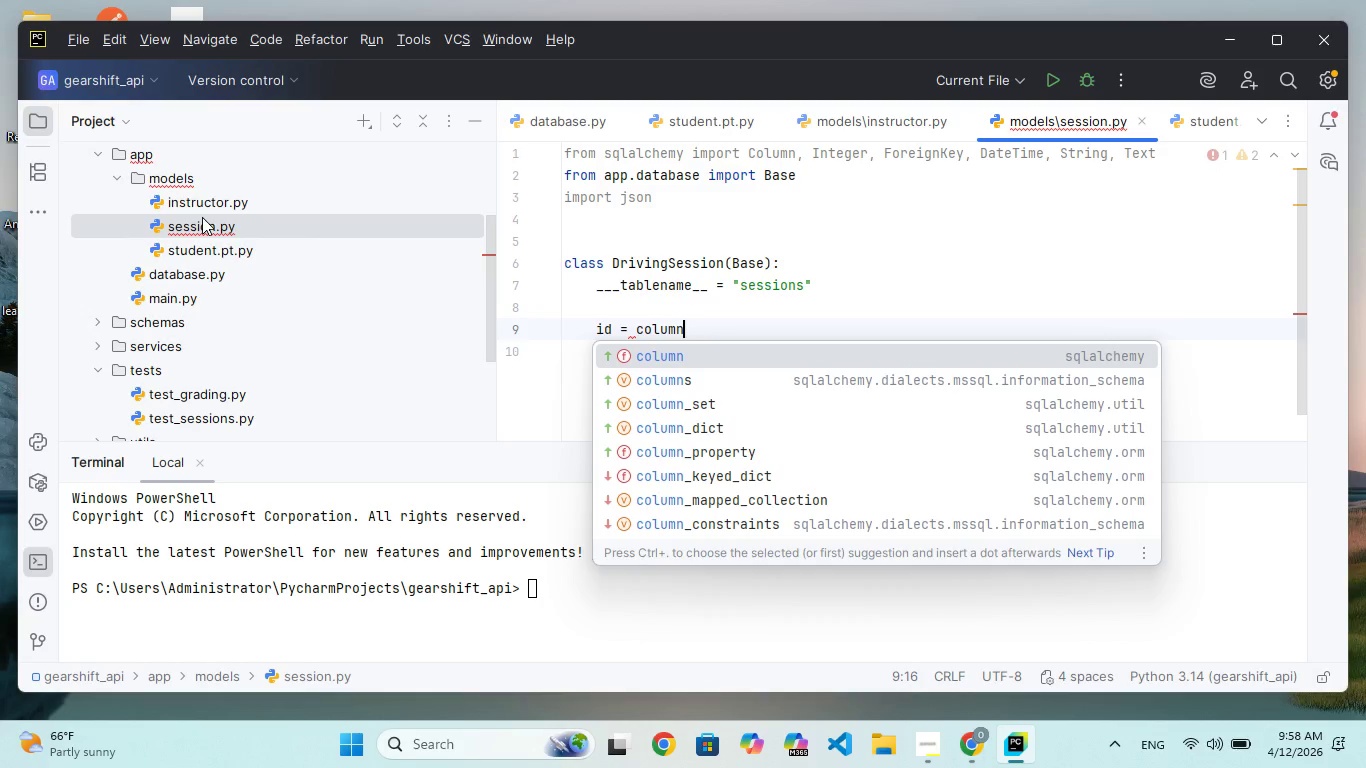 
key(ArrowLeft)
 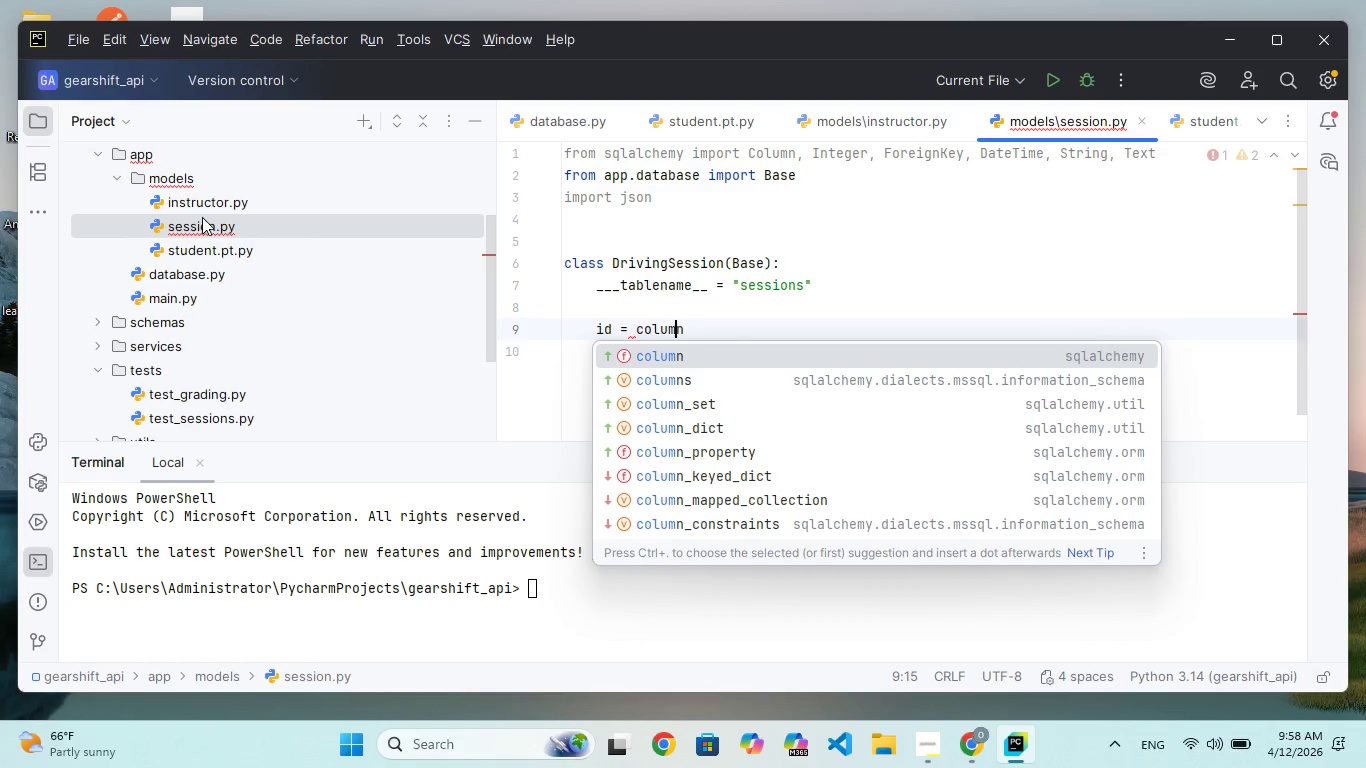 
key(ArrowLeft)
 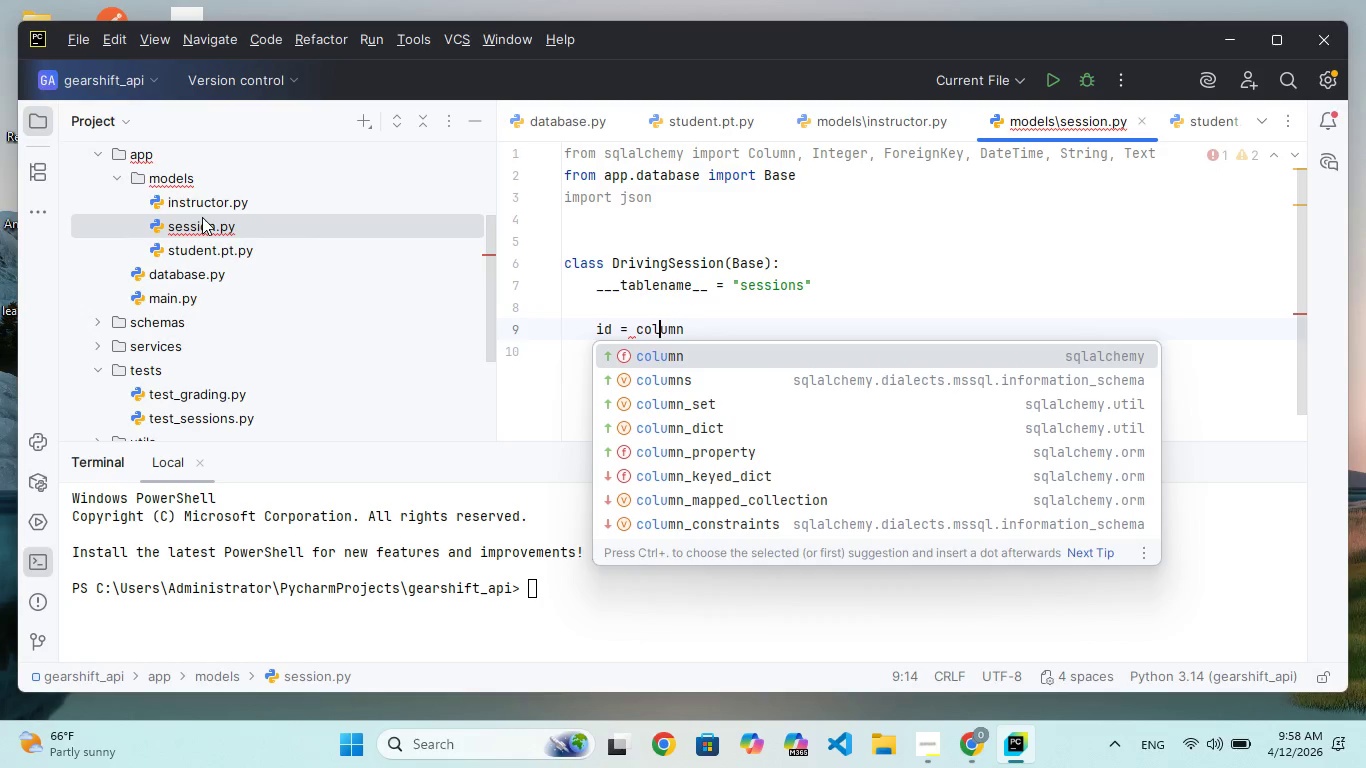 
key(ArrowLeft)
 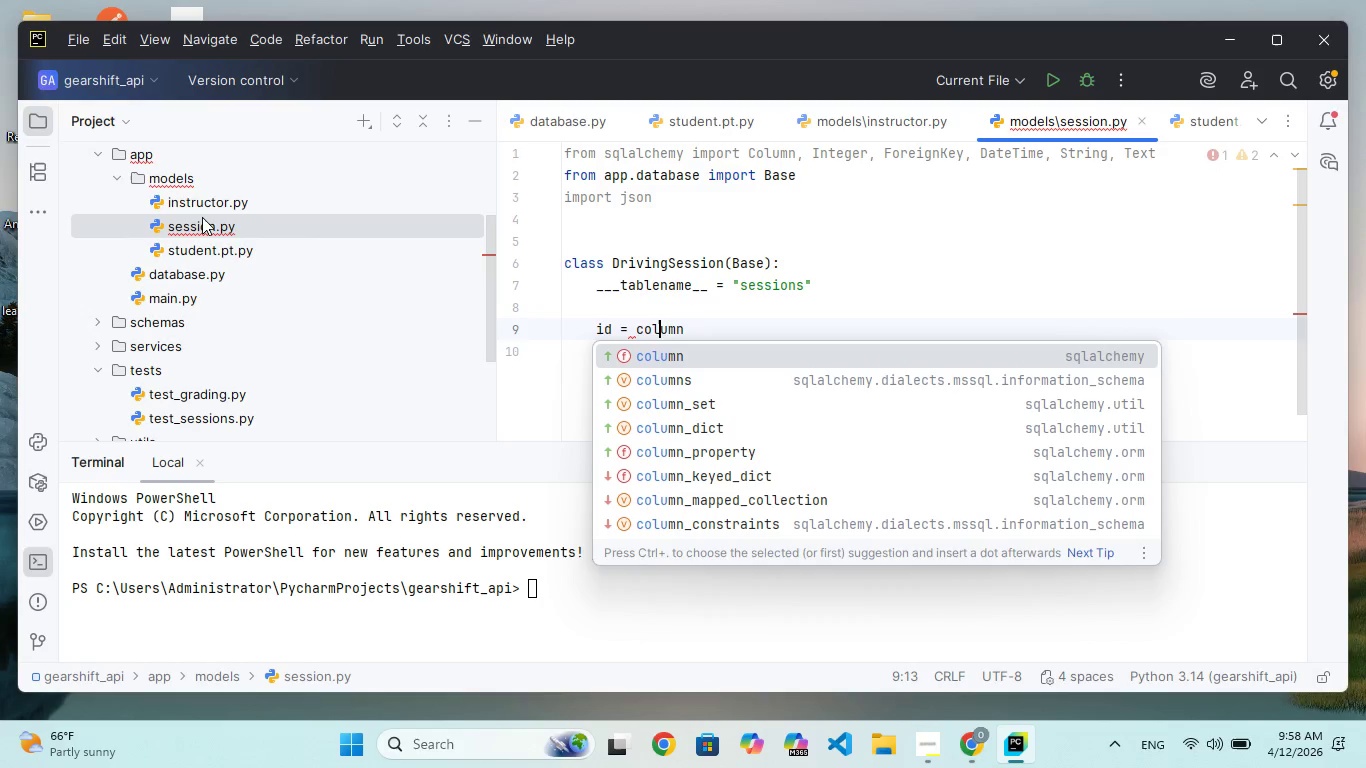 
key(ArrowLeft)
 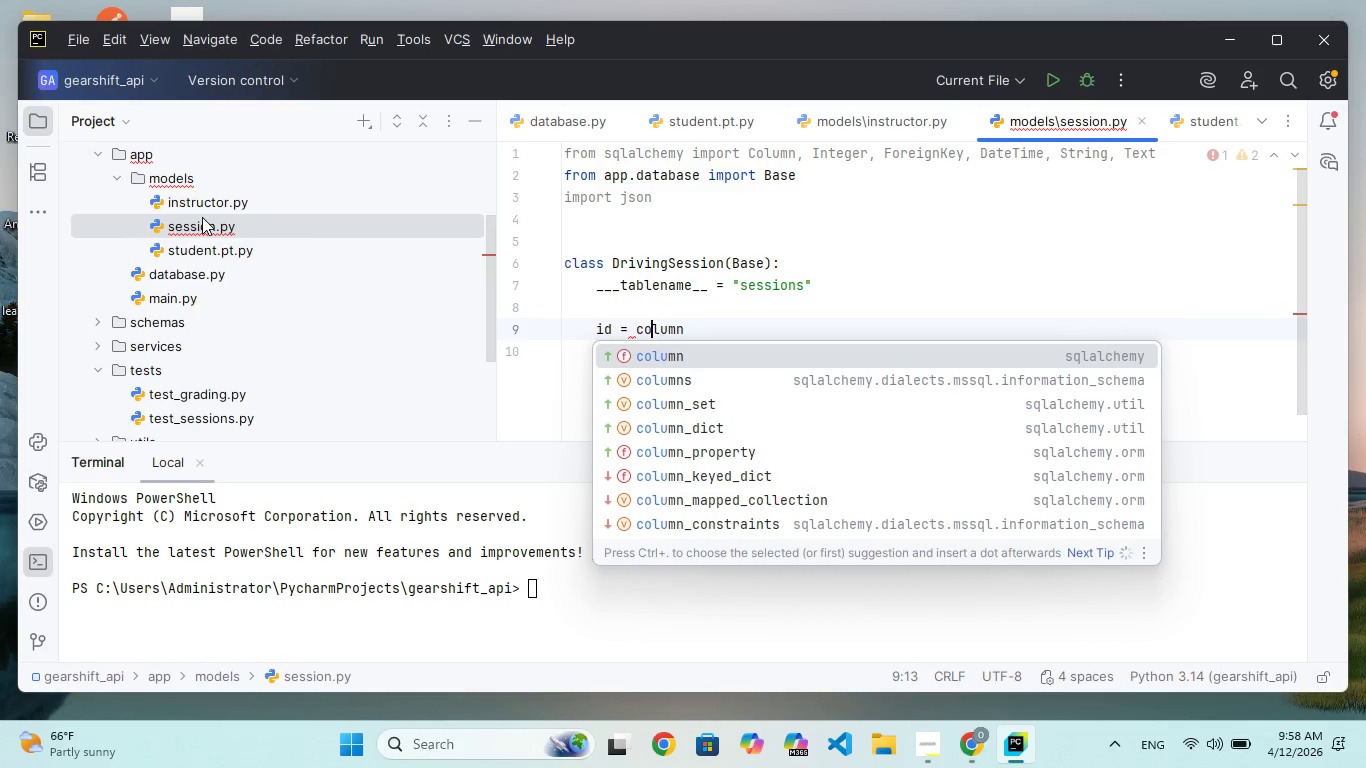 
key(ArrowLeft)
 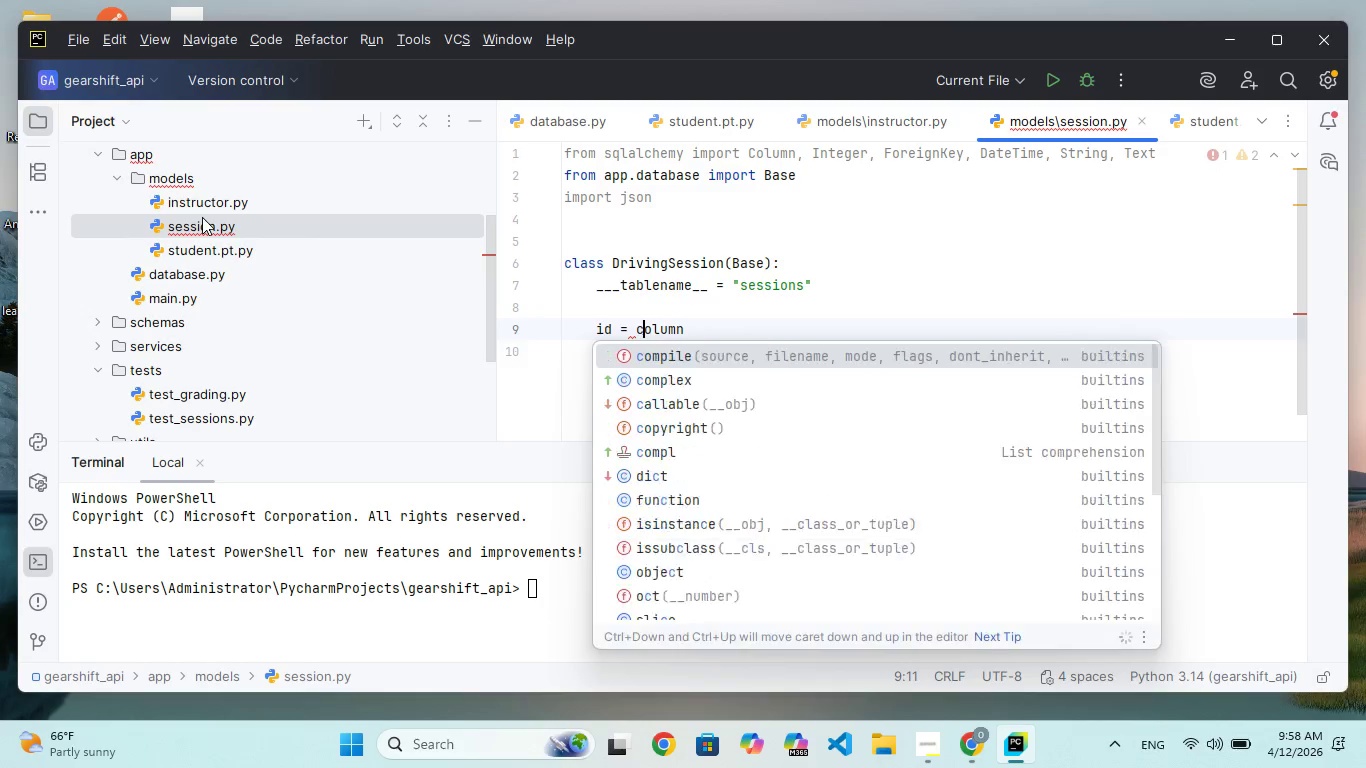 
key(Backspace)
 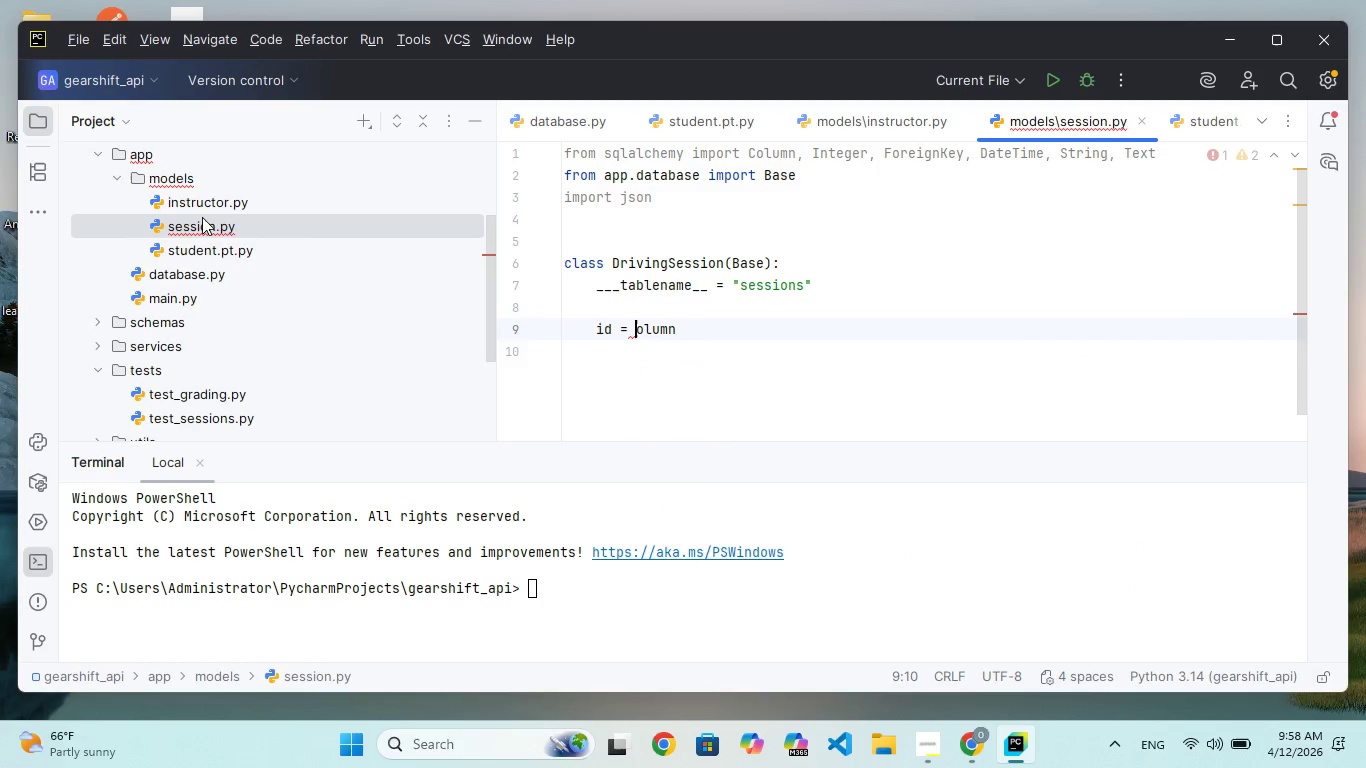 
key(CapsLock)
 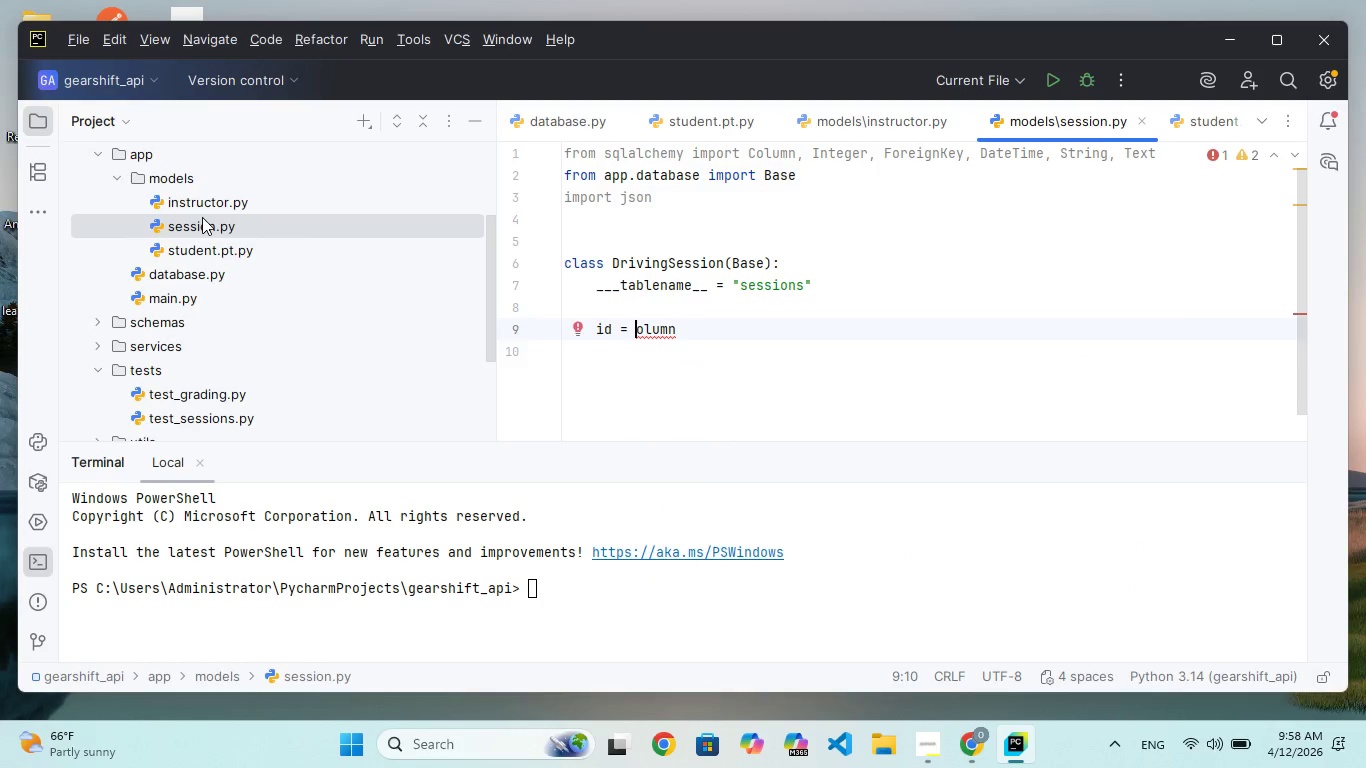 
key(C)
 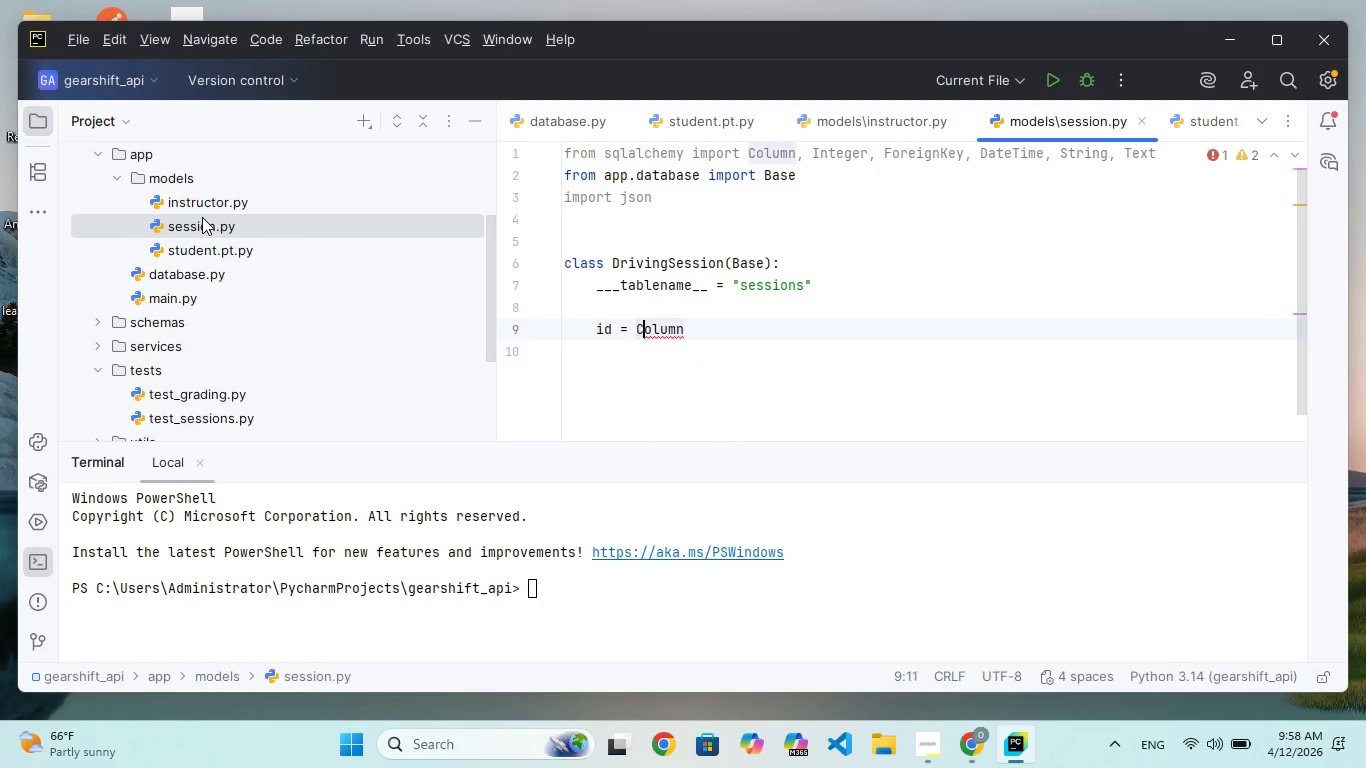 
key(CapsLock)
 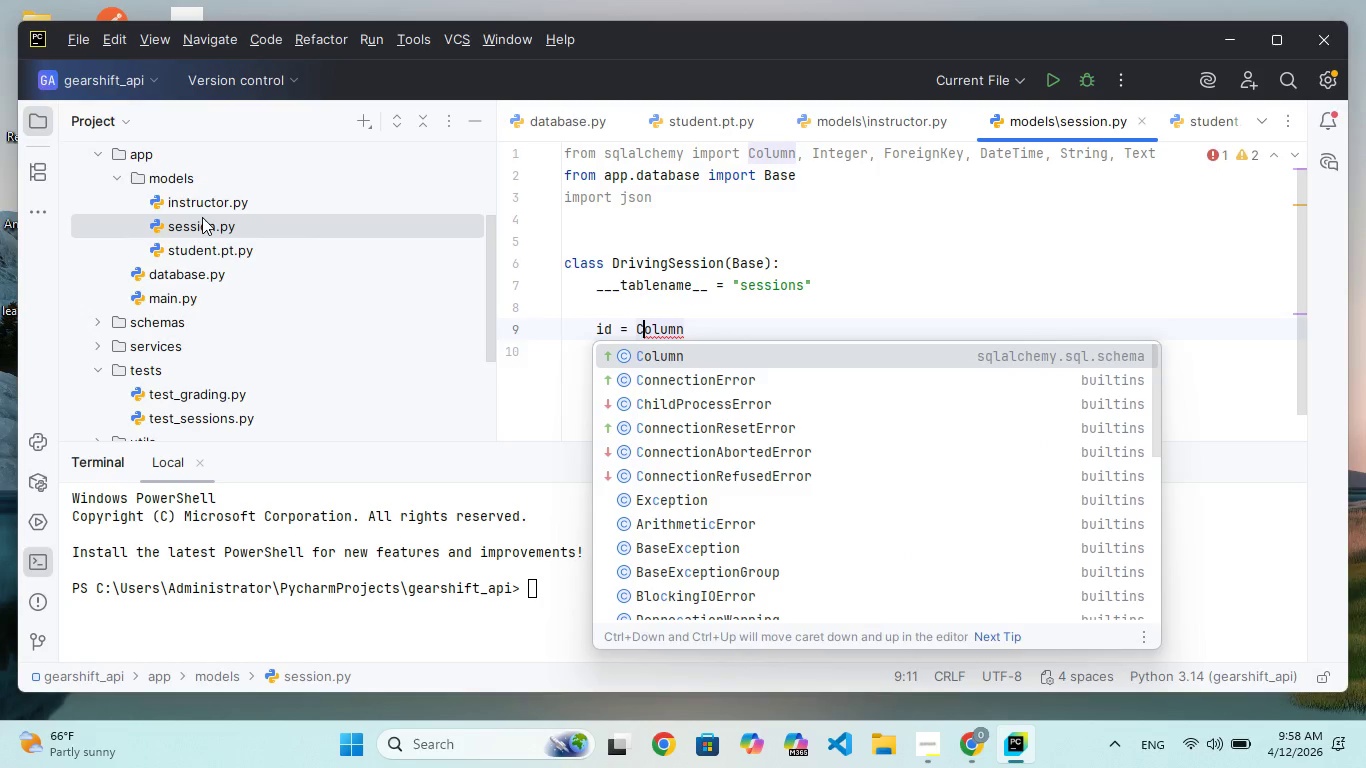 
key(ArrowRight)
 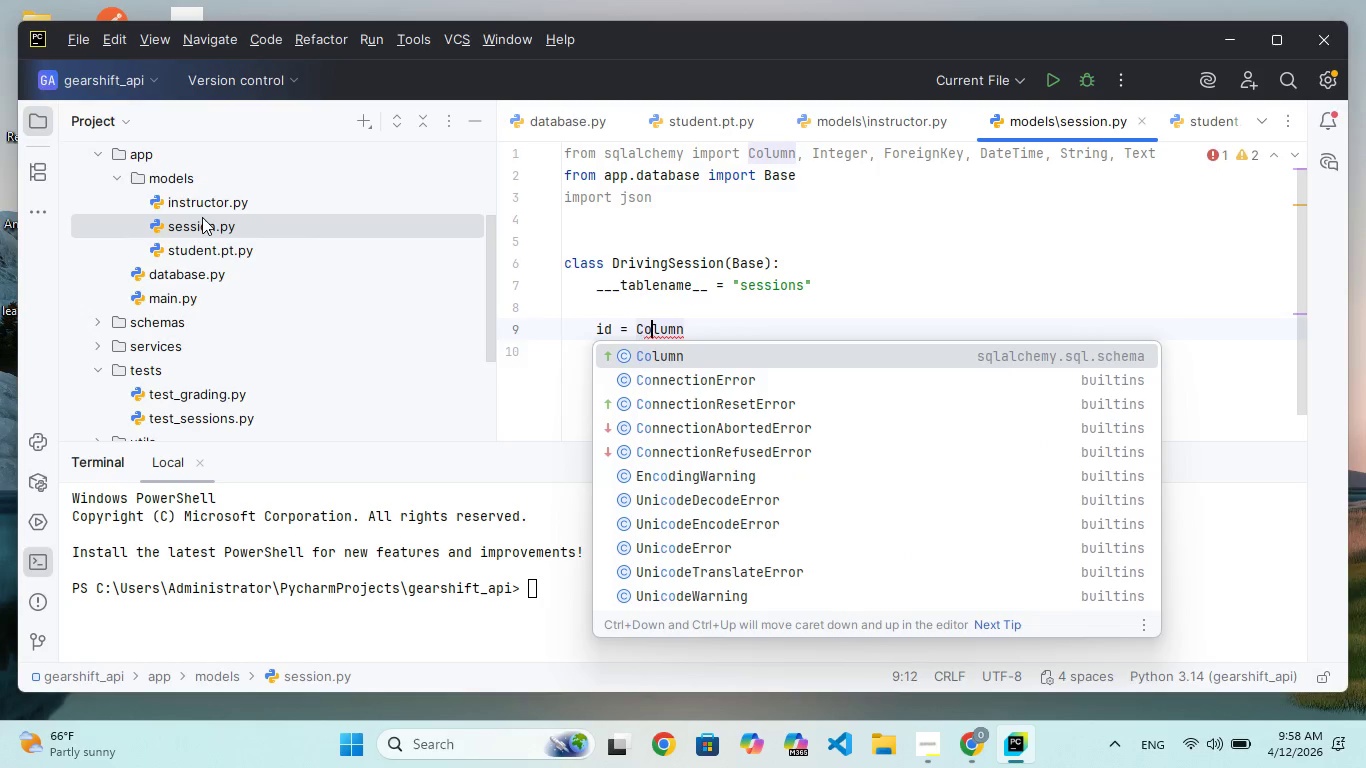 
key(ArrowRight)
 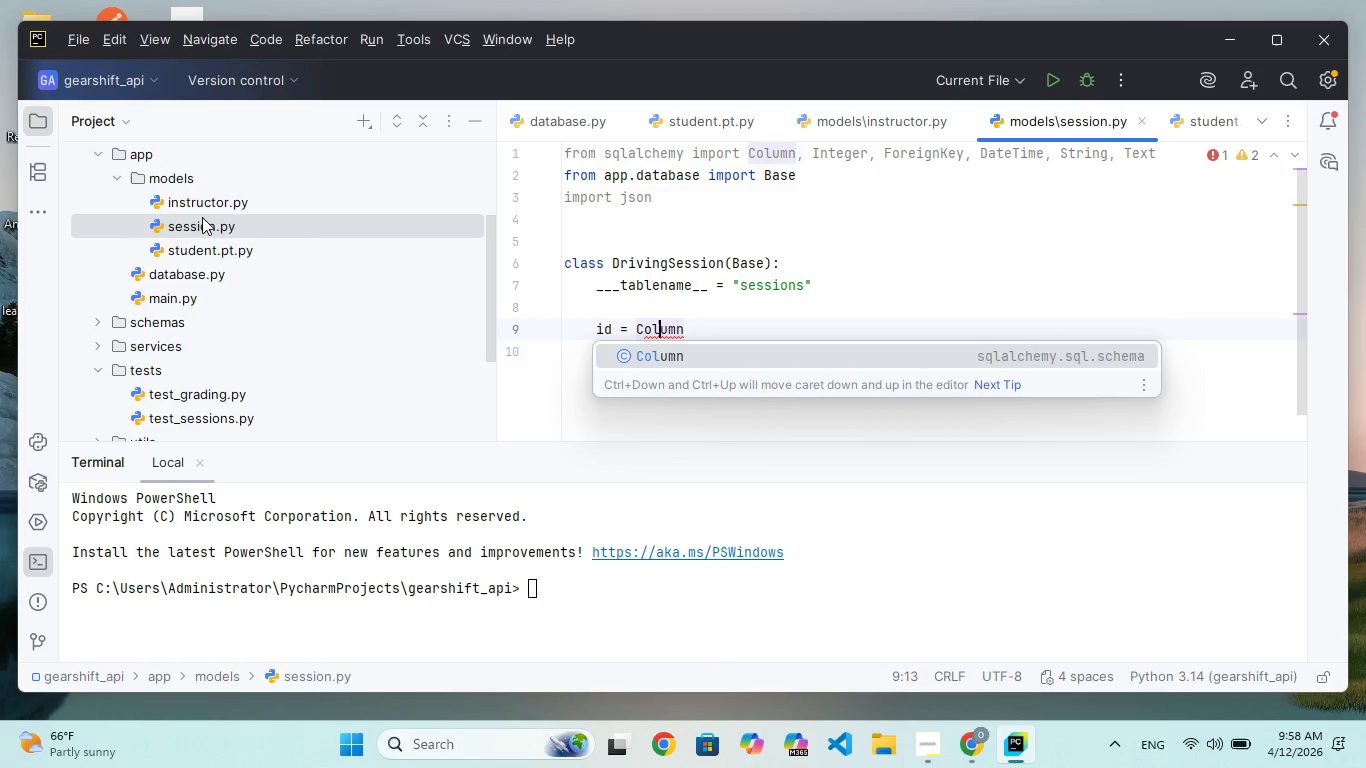 
key(ArrowRight)
 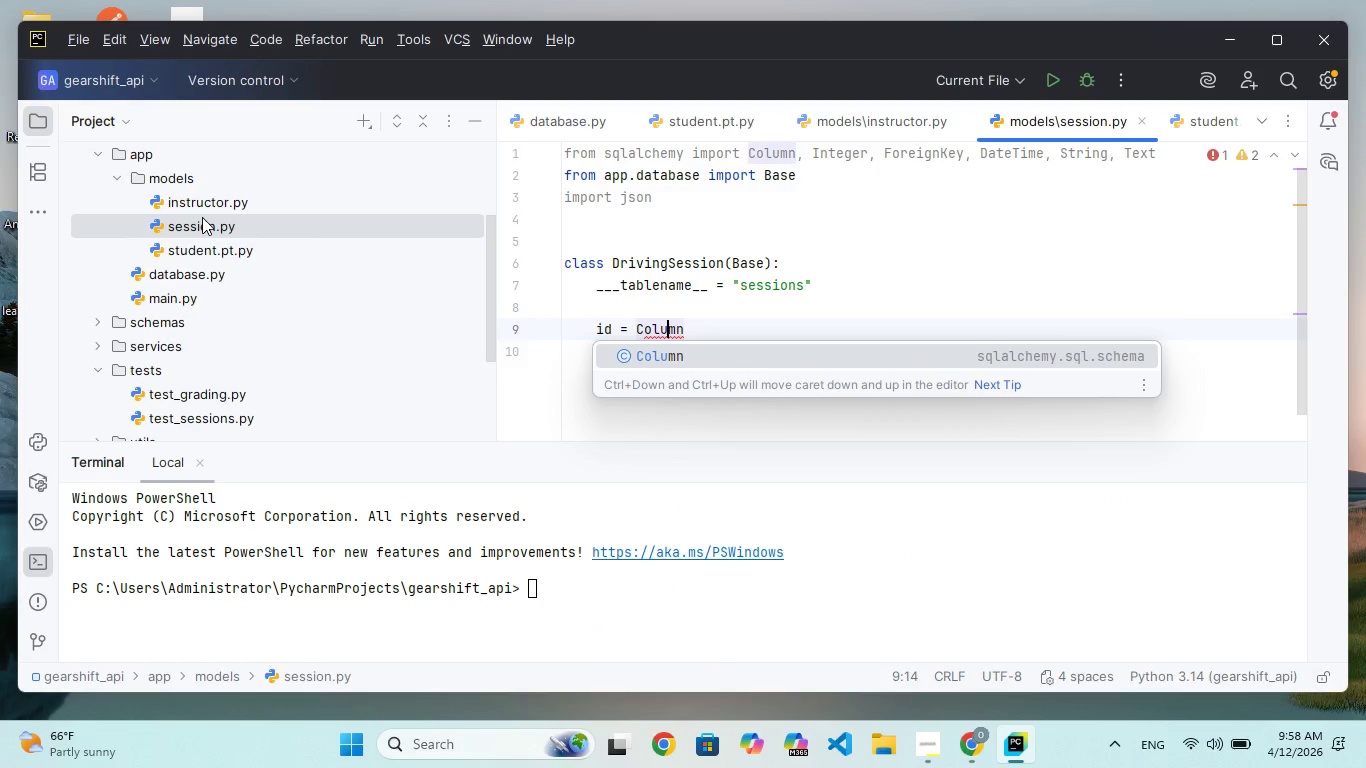 
key(ArrowRight)
 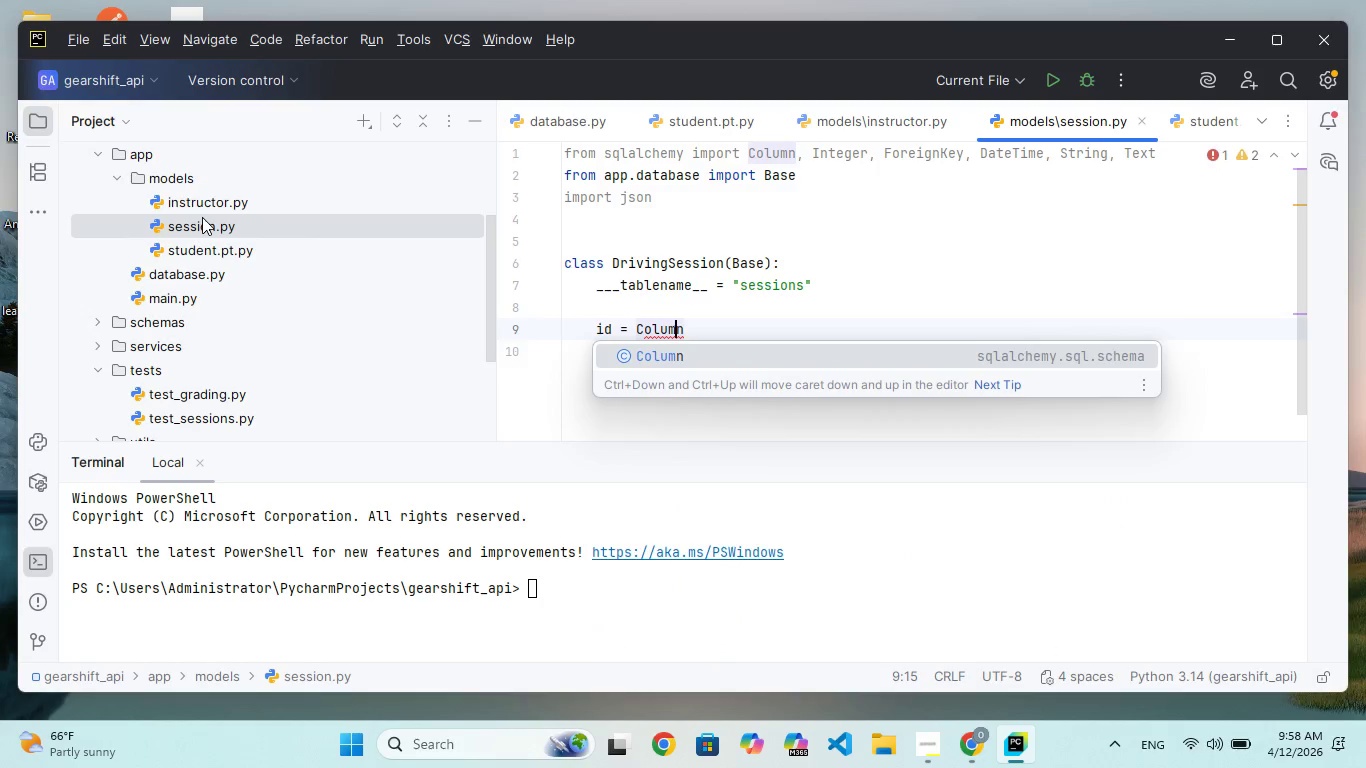 
key(ArrowRight)
 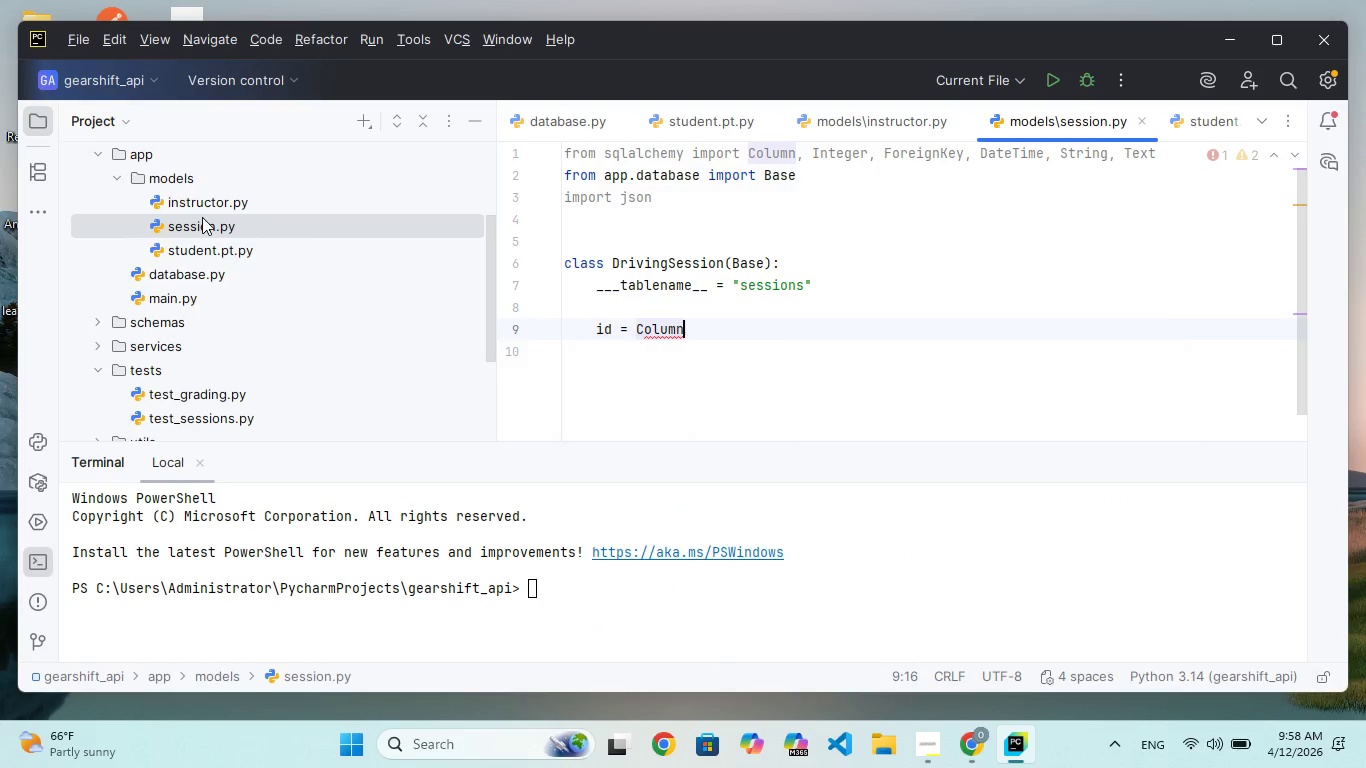 
key(ArrowRight)
 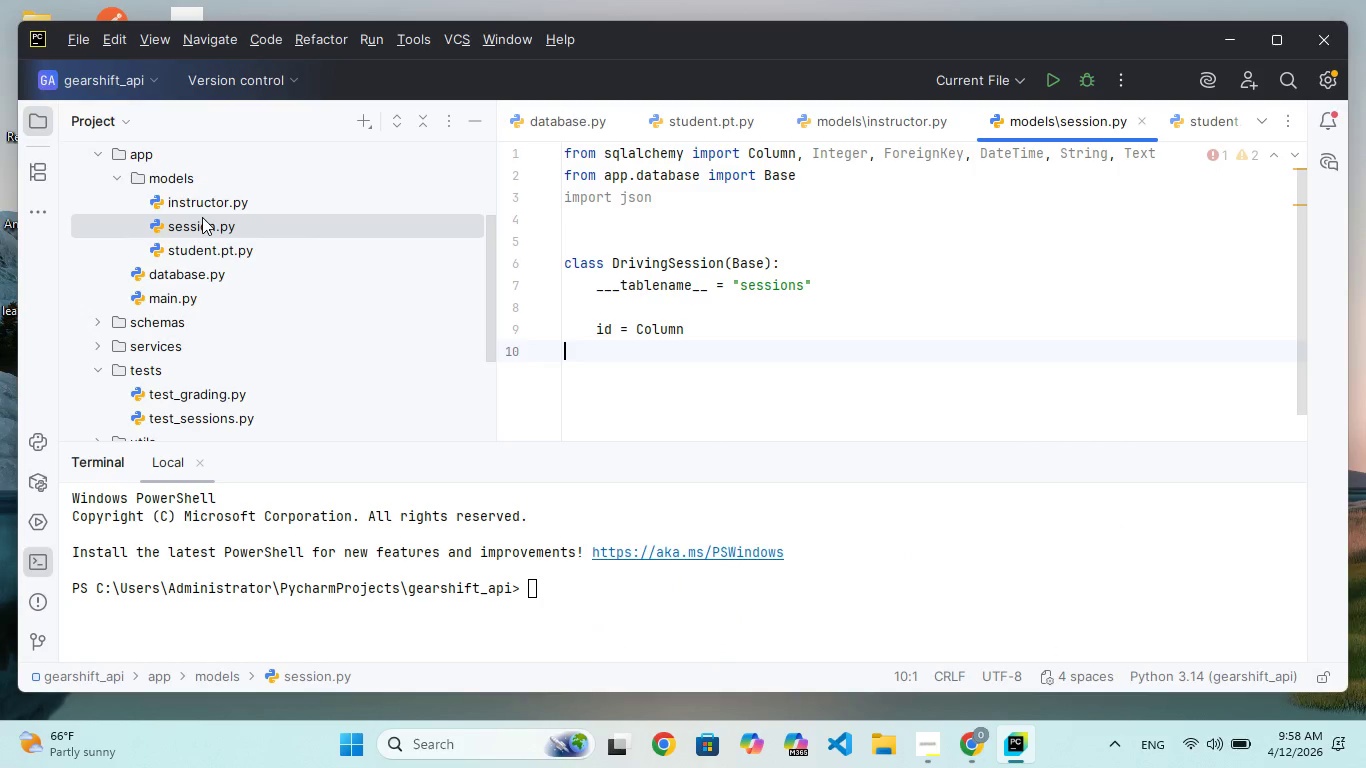 
key(ArrowLeft)
 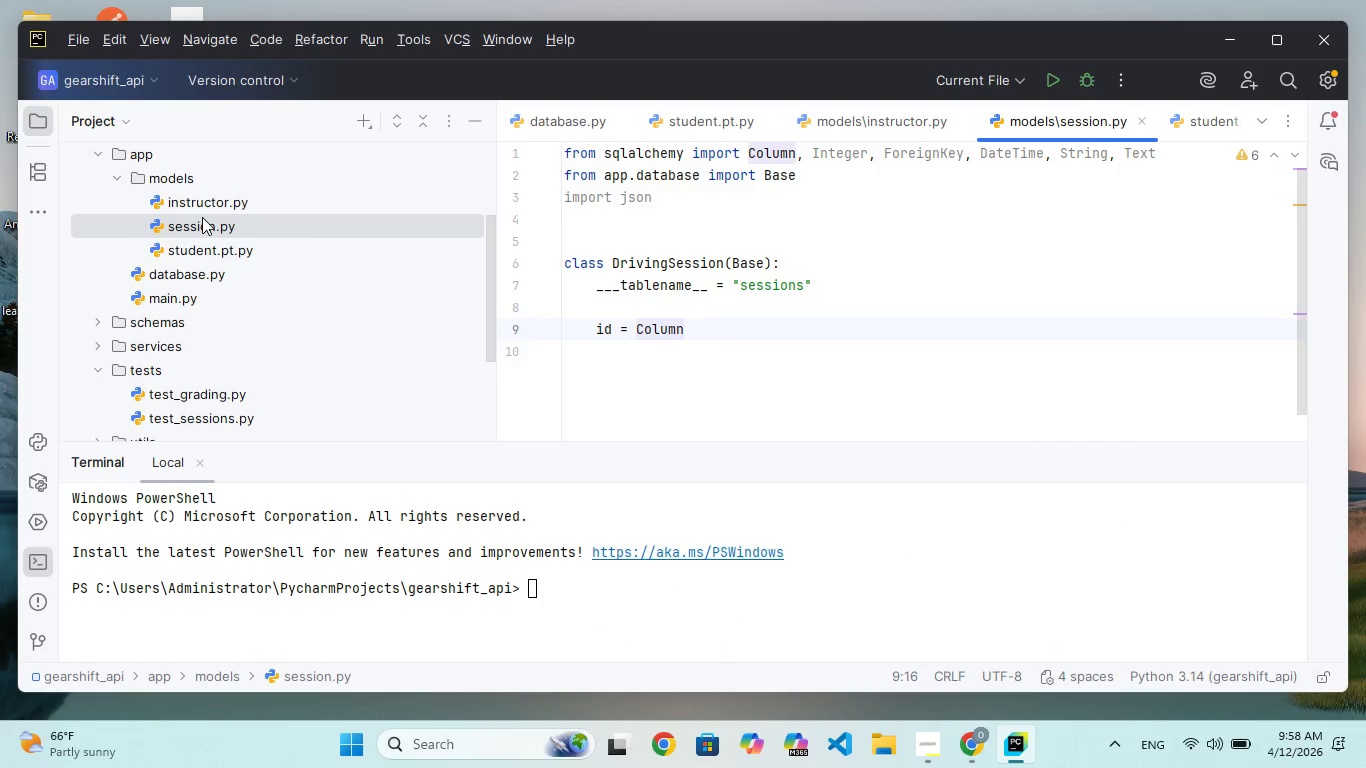 
type((Integer. primary_key=True. index=True)
 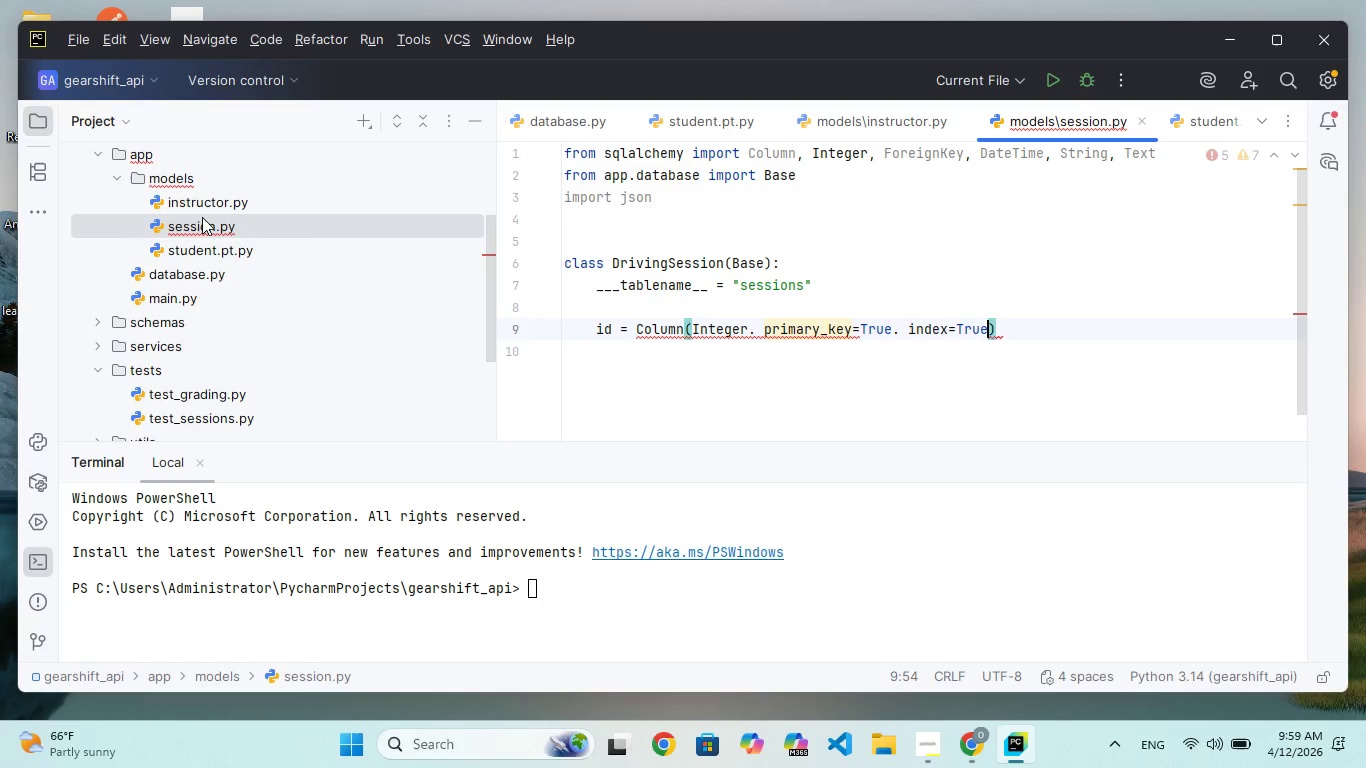 
key(ArrowRight)
 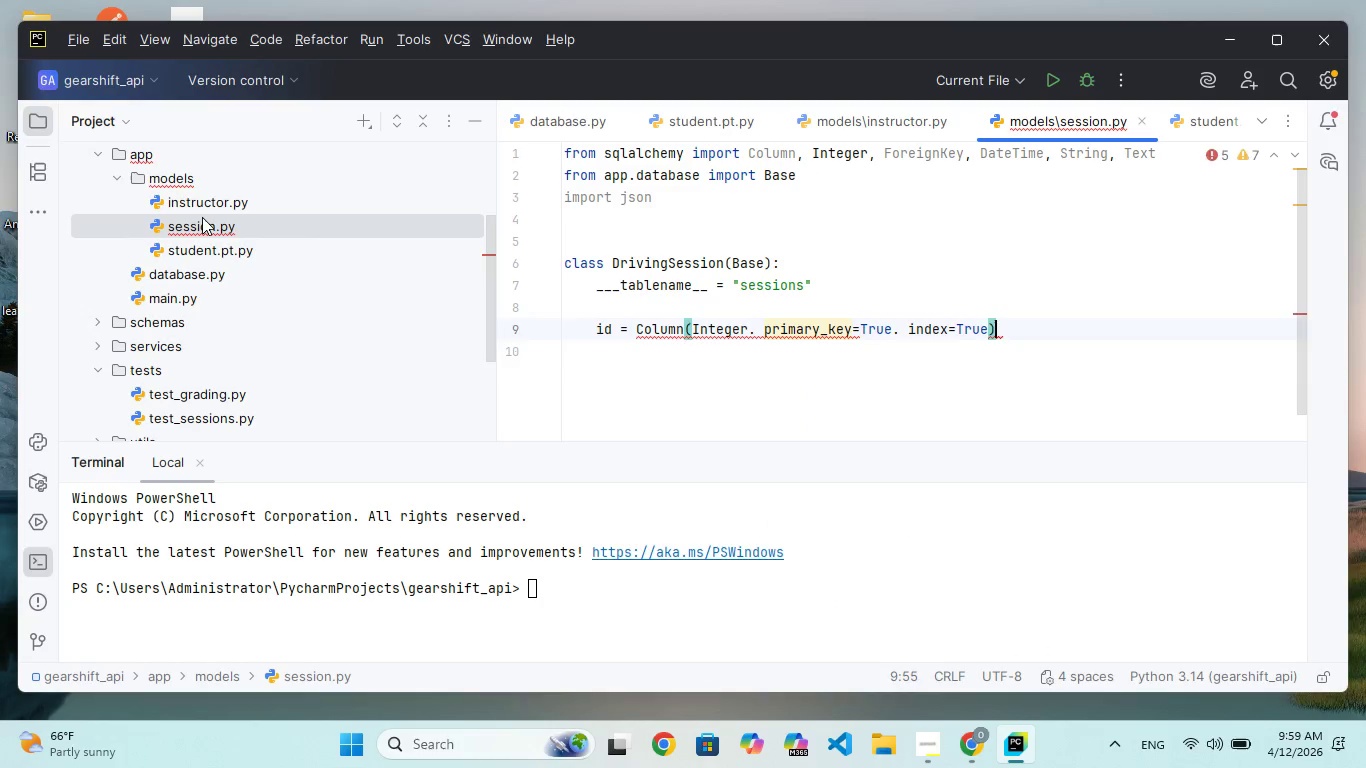 
key(Enter)
 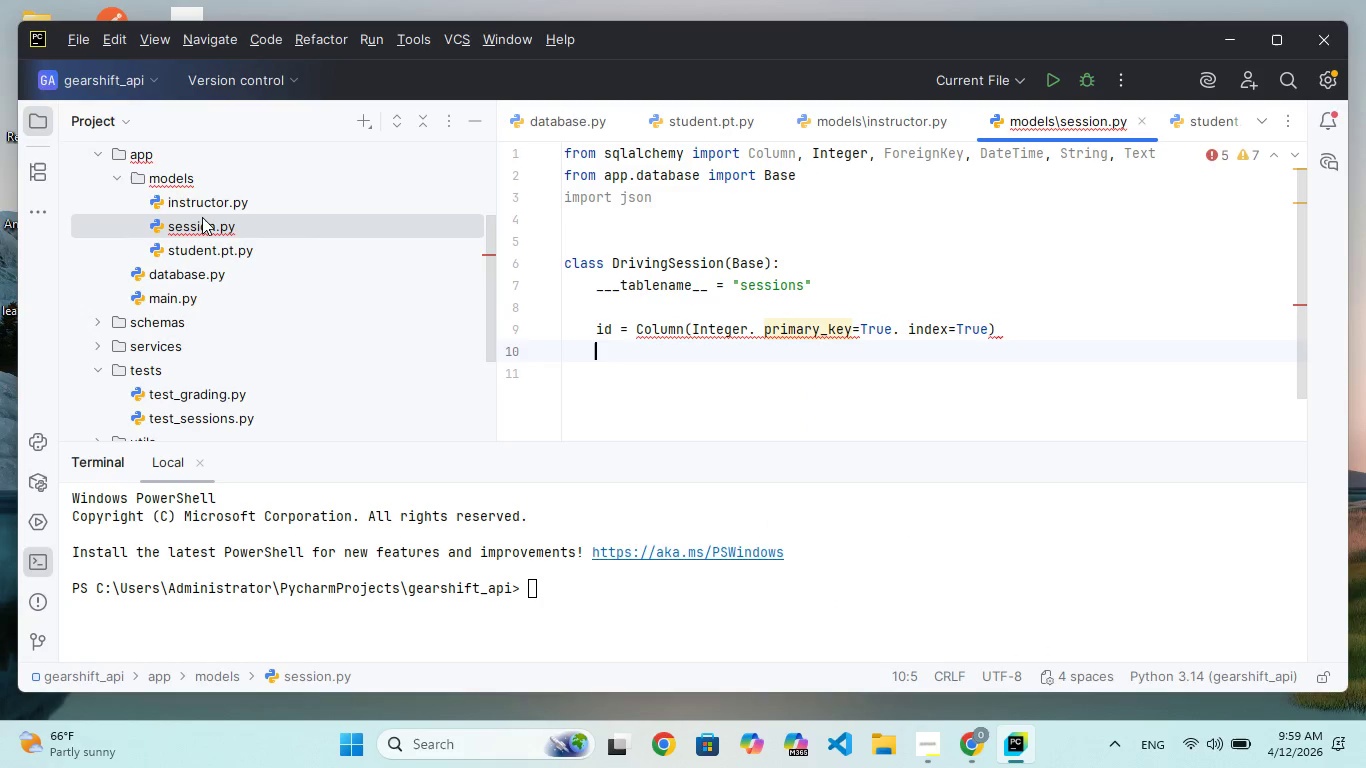 
key(ArrowUp)
 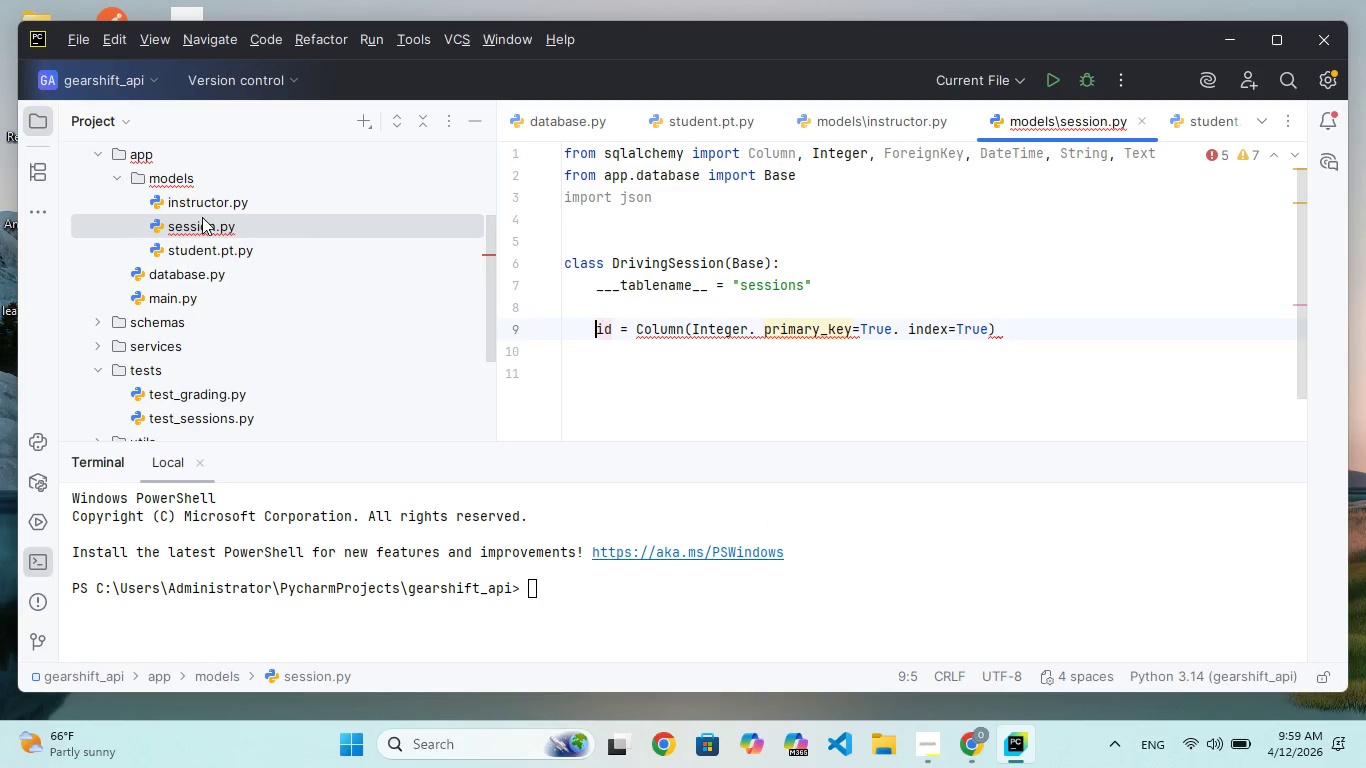 
key(ArrowDown)
 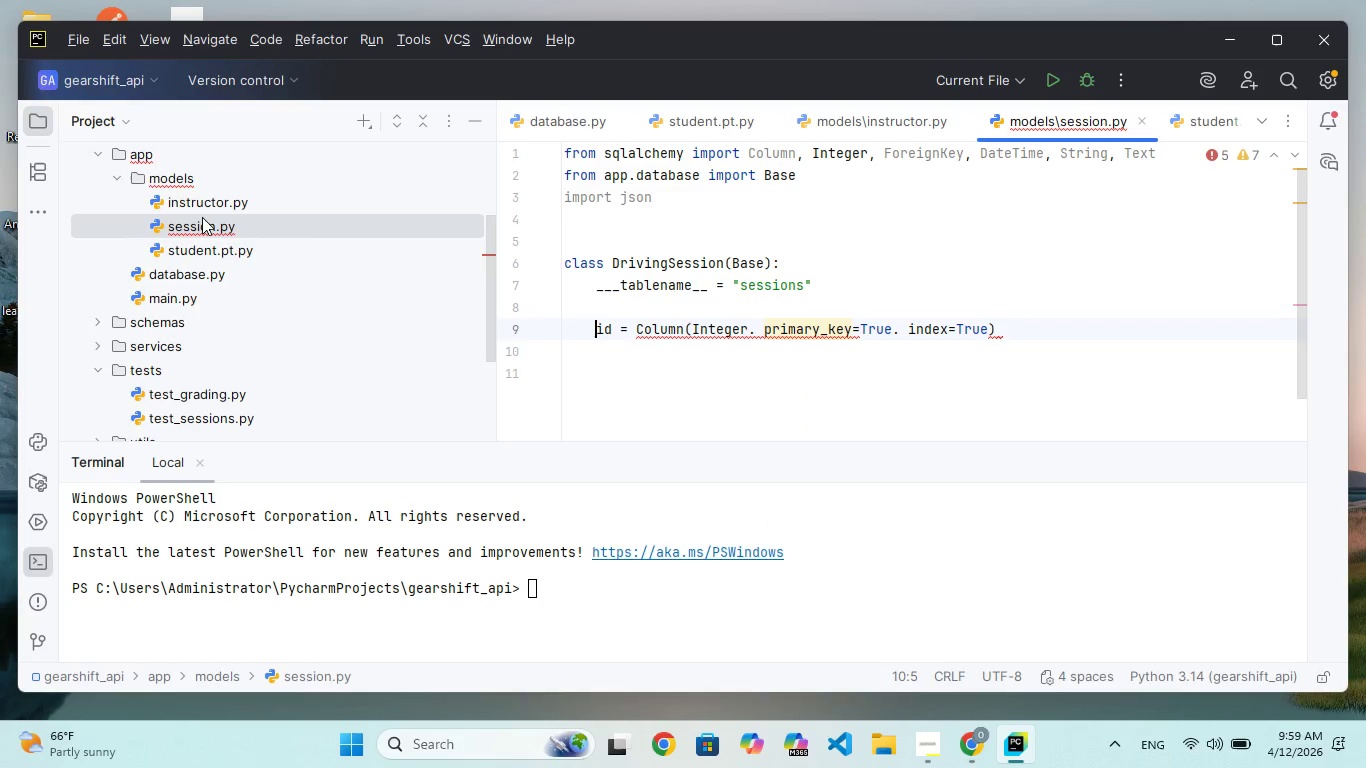 
key(ArrowUp)
 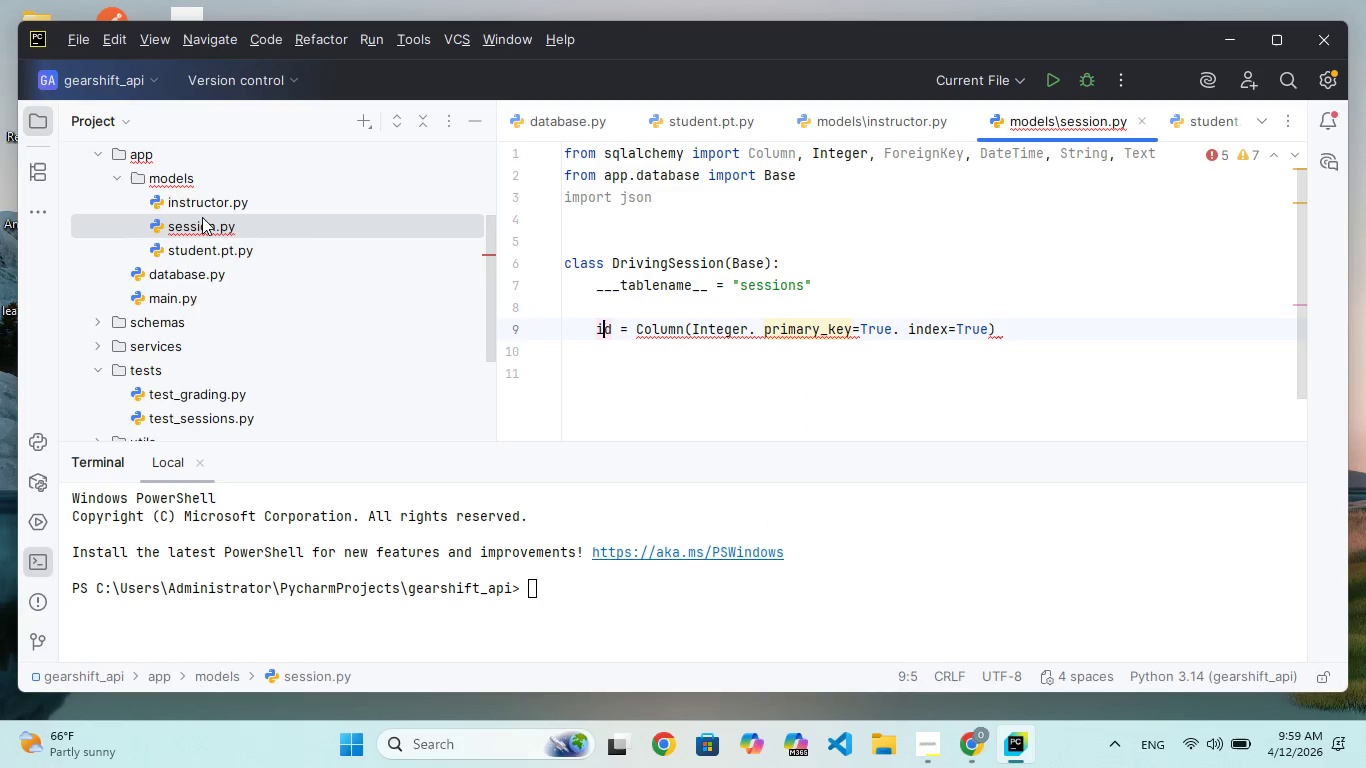 
hold_key(key=ArrowRight, duration=1.38)
 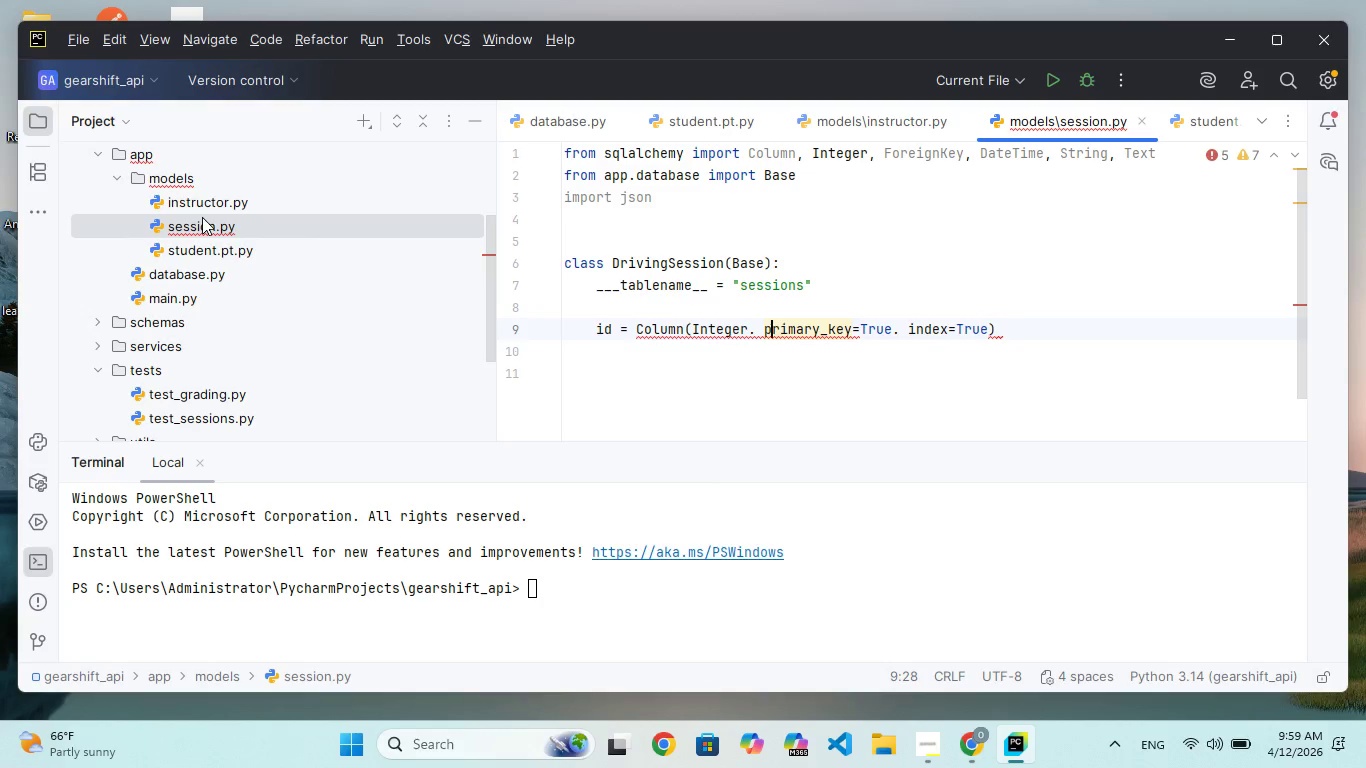 
hold_key(key=ArrowLeft, duration=0.55)
 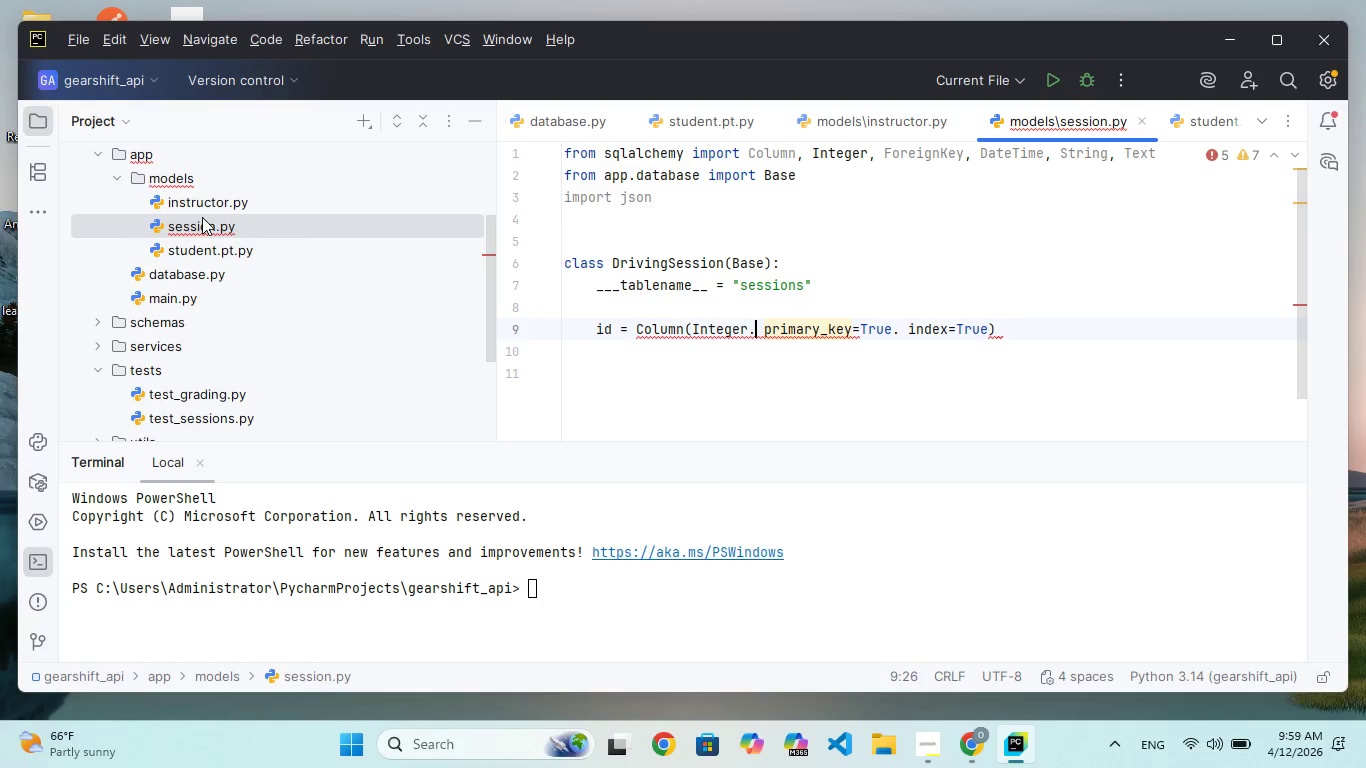 
key(ArrowLeft)
 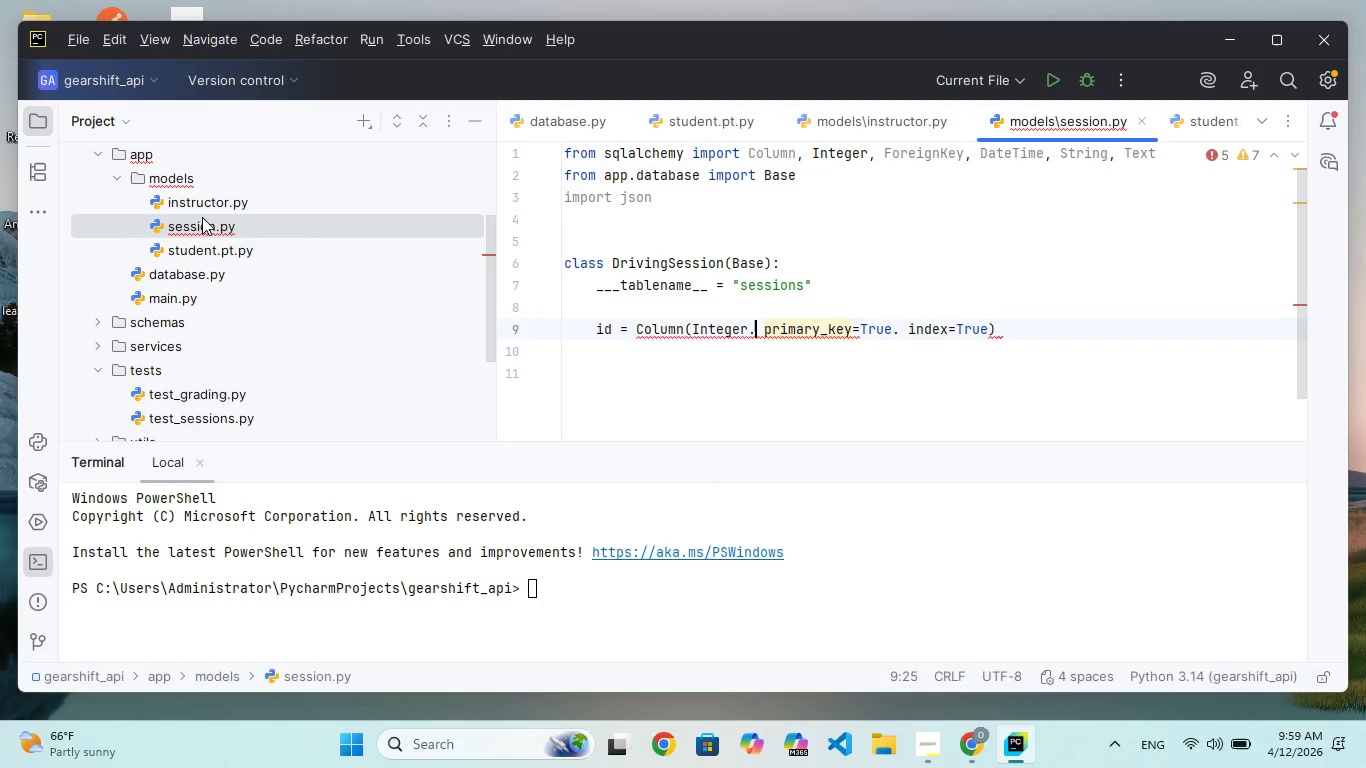 
key(ArrowLeft)
 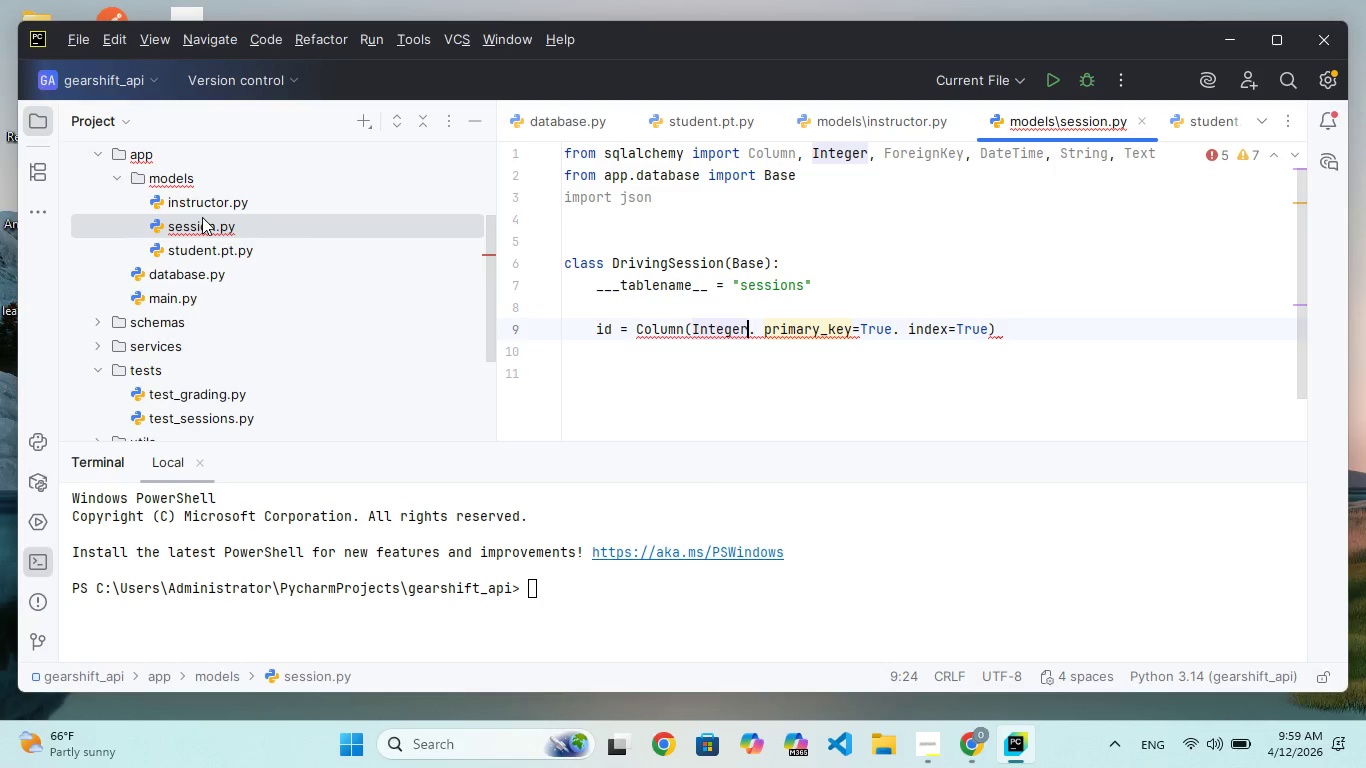 
key(ArrowRight)
 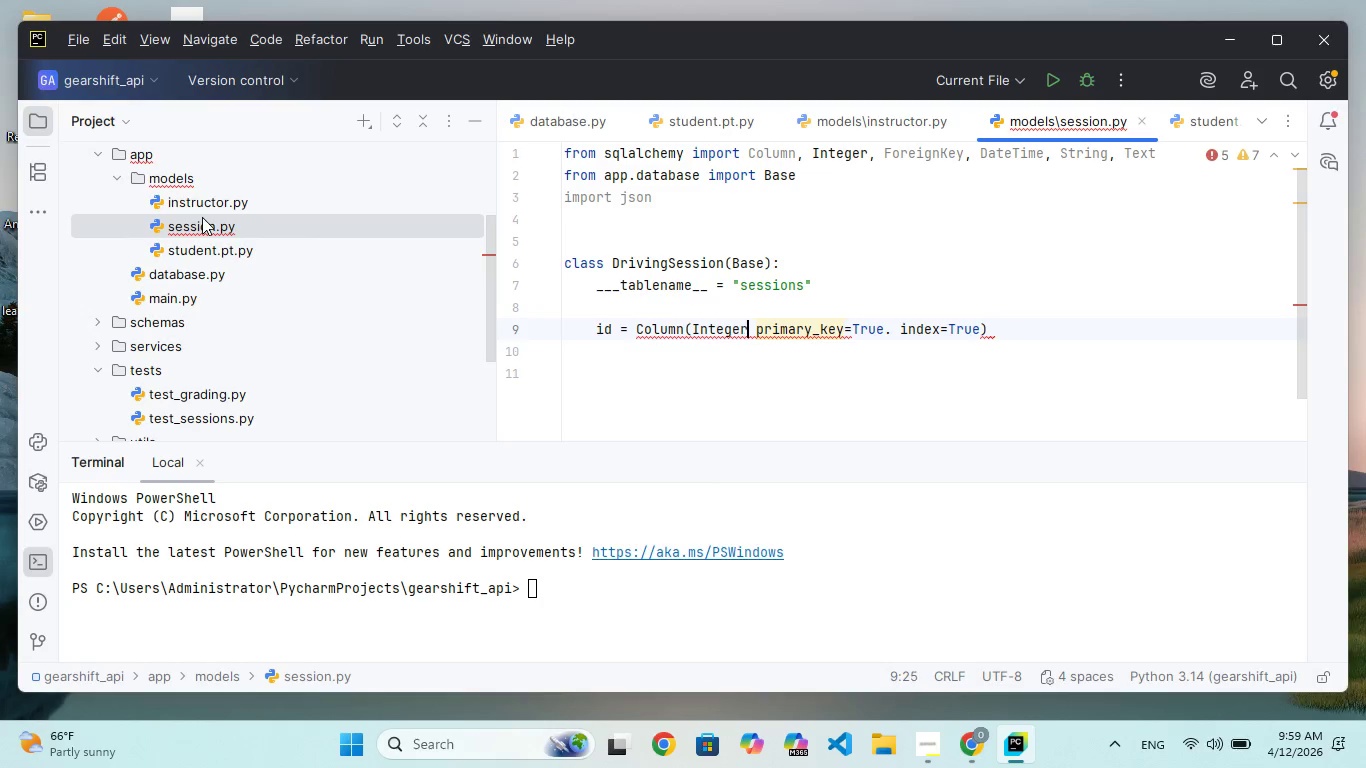 
key(Backspace)
 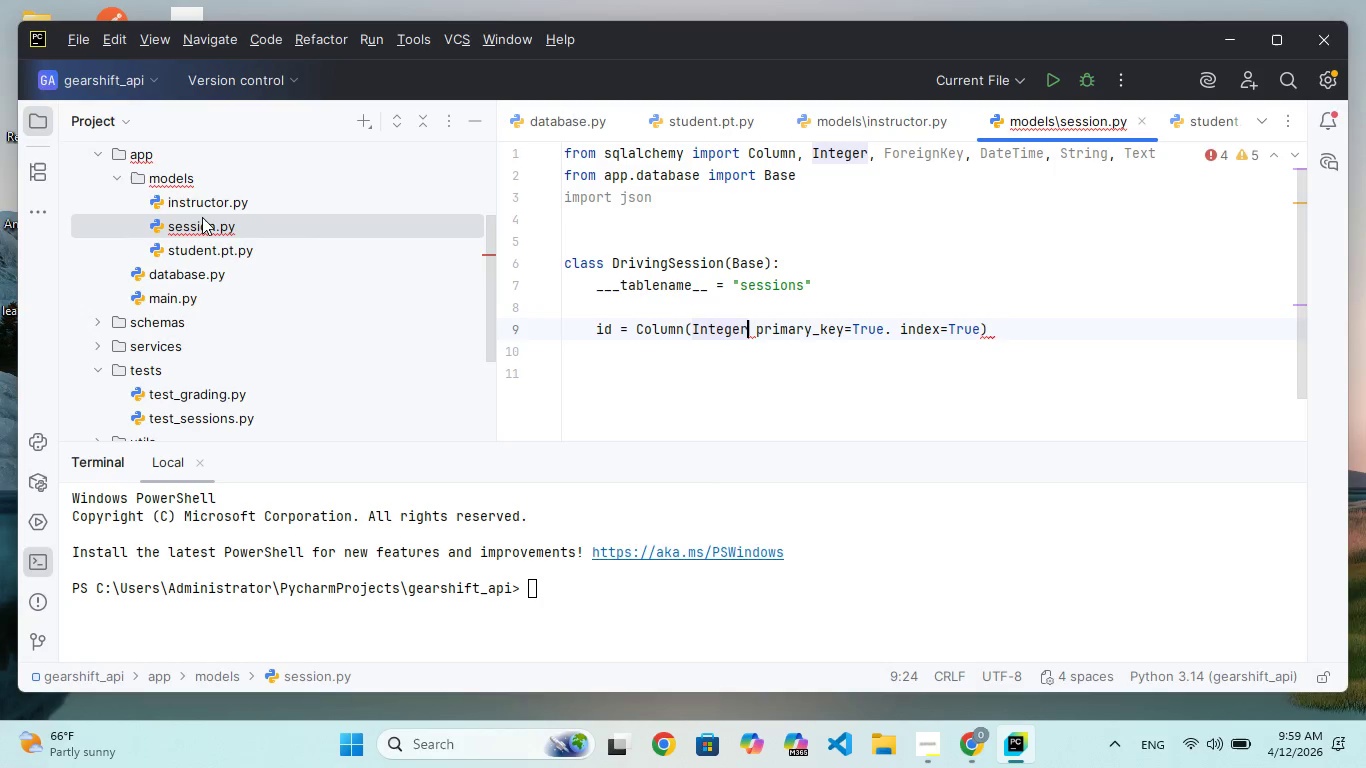 
key(Comma)
 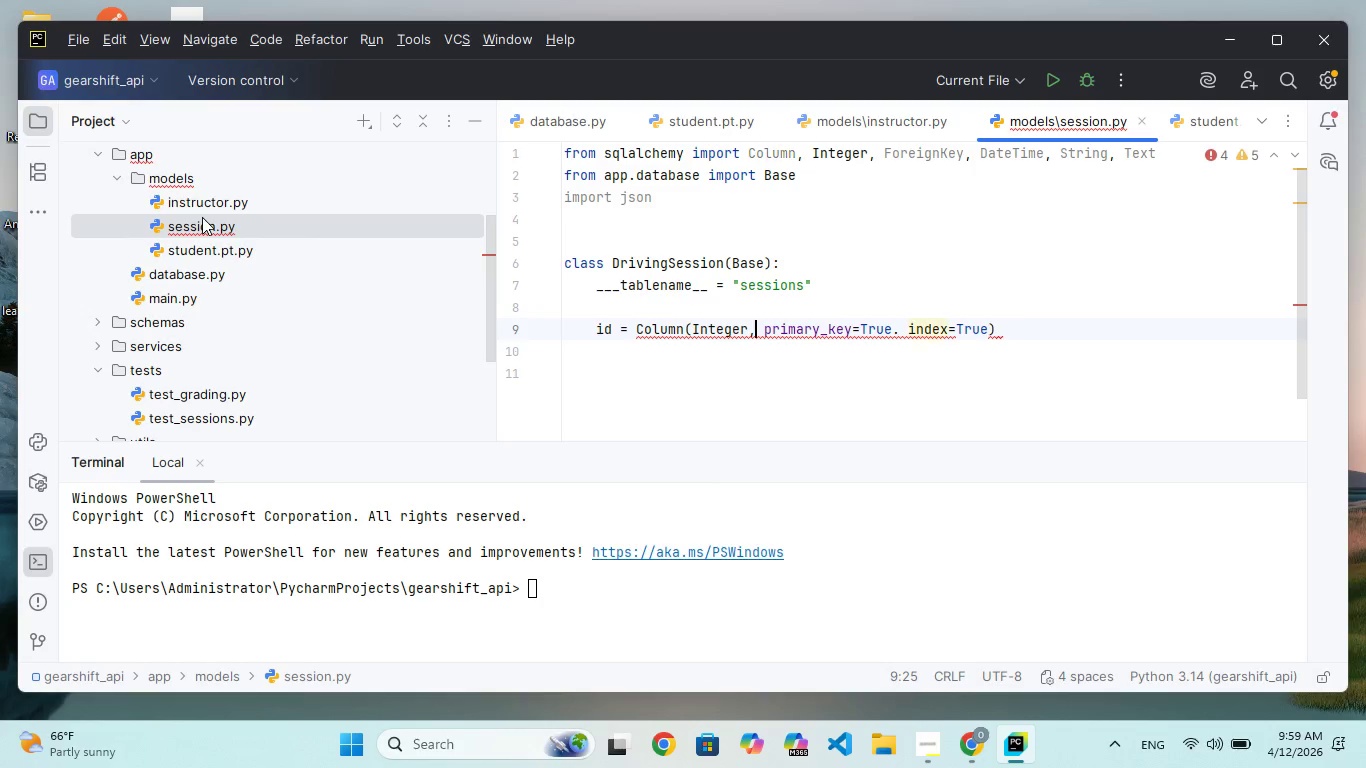 
hold_key(key=ArrowRight, duration=1.51)
 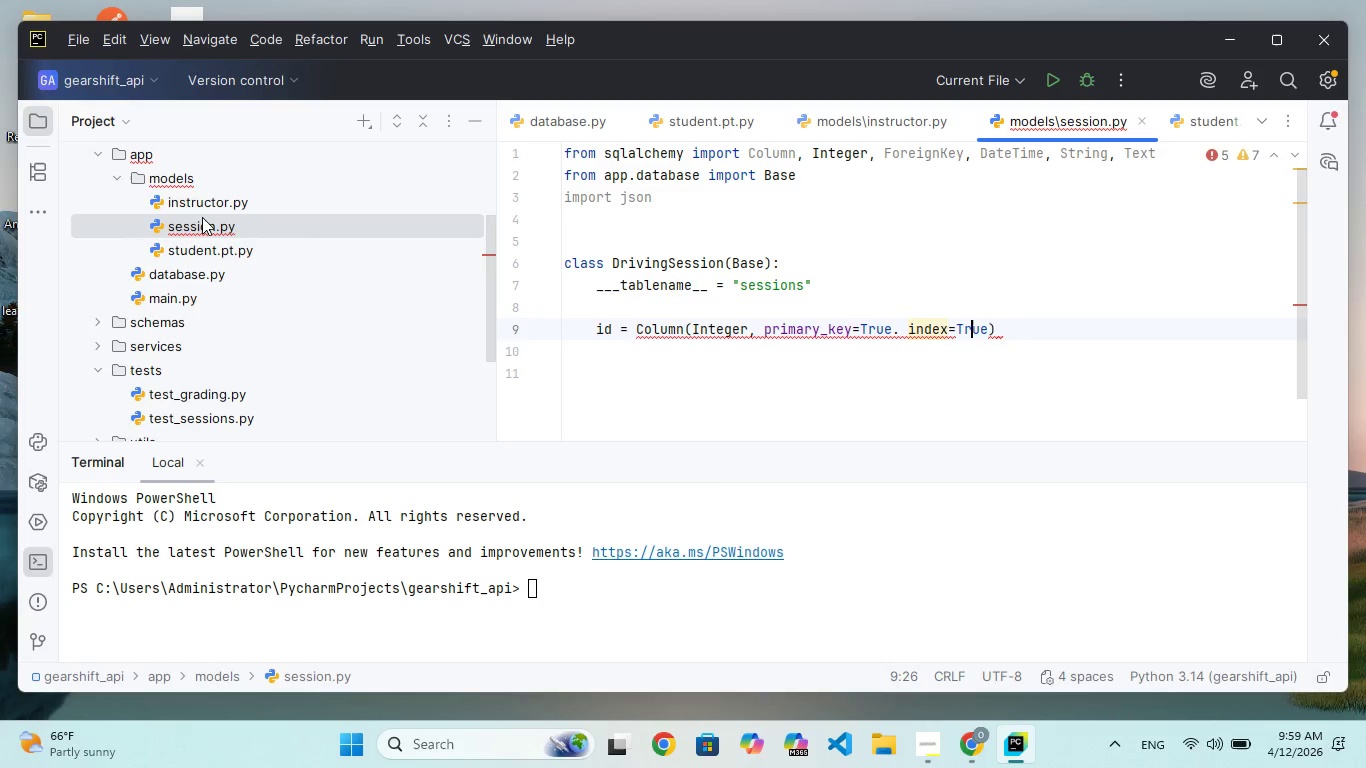 
key(ArrowRight)
 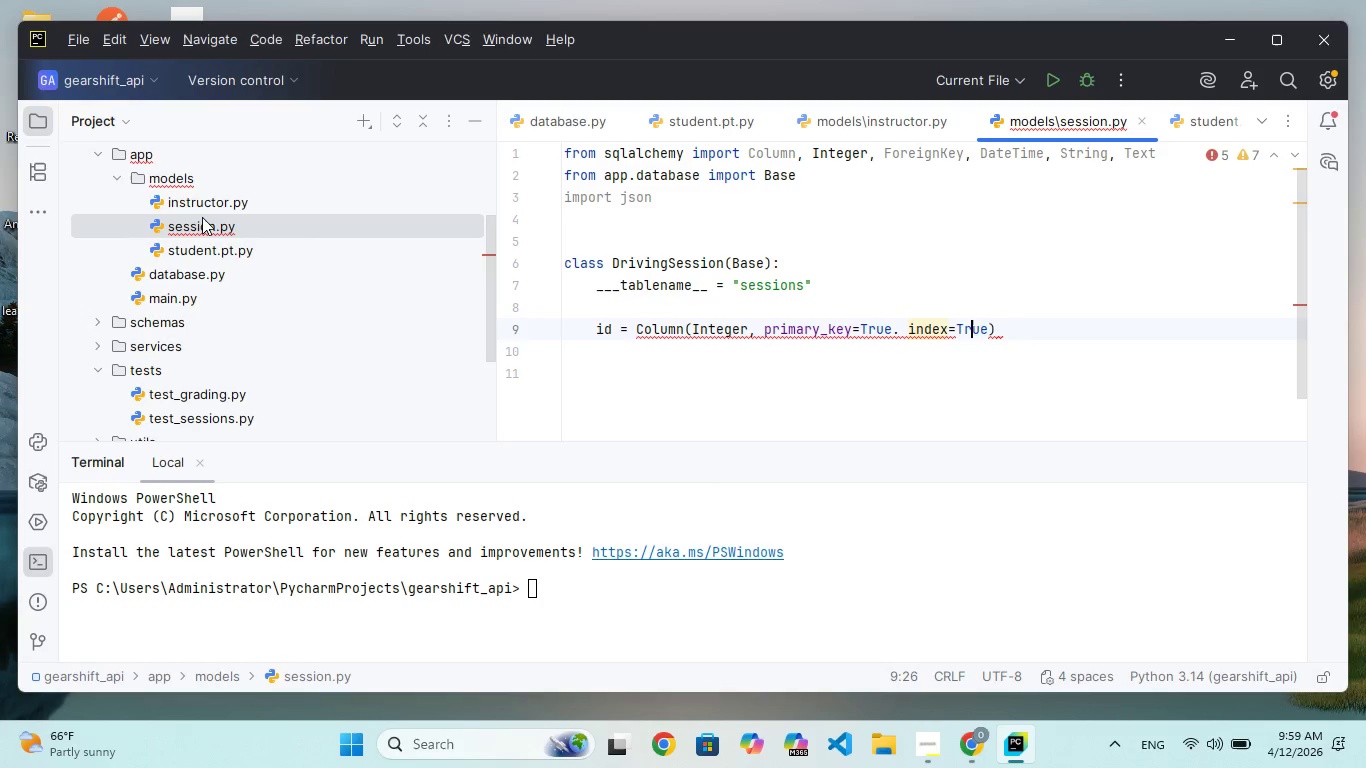 
key(ArrowRight)
 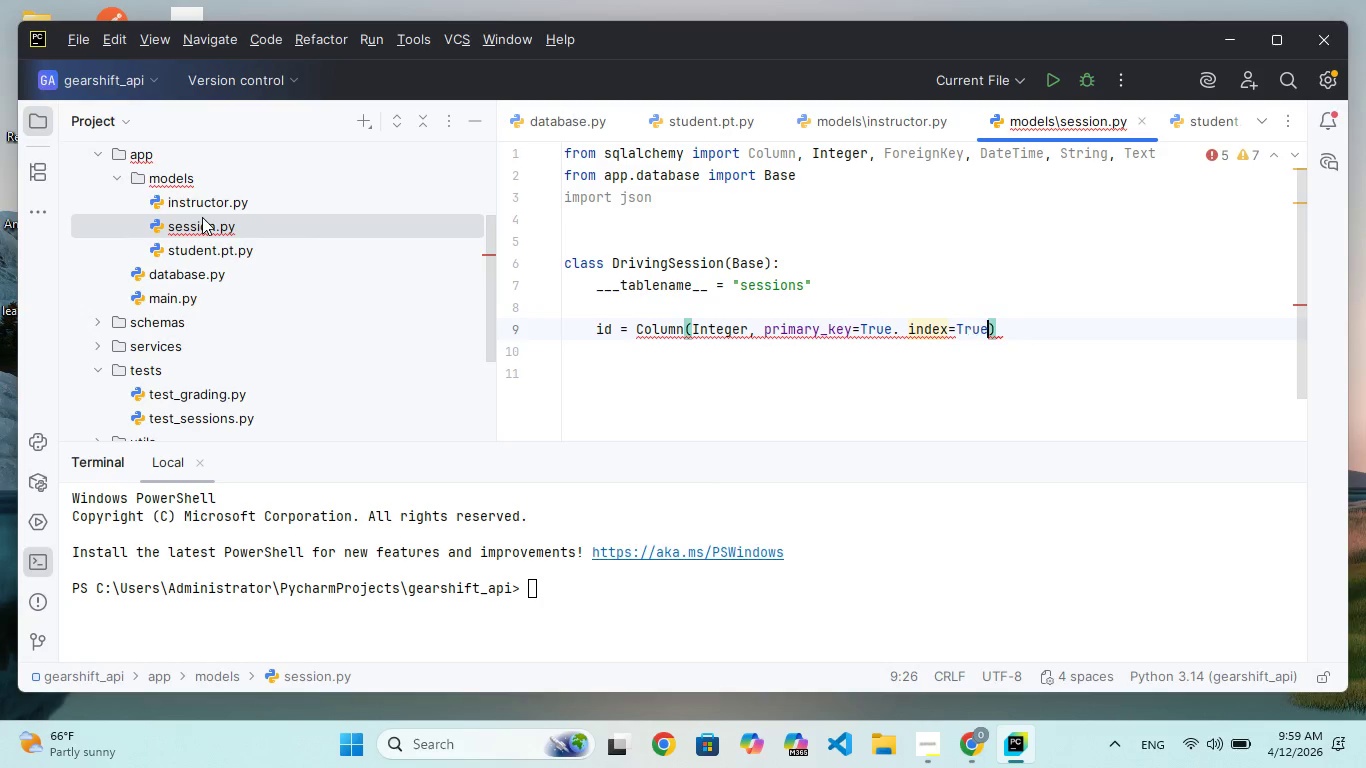 
key(ArrowRight)
 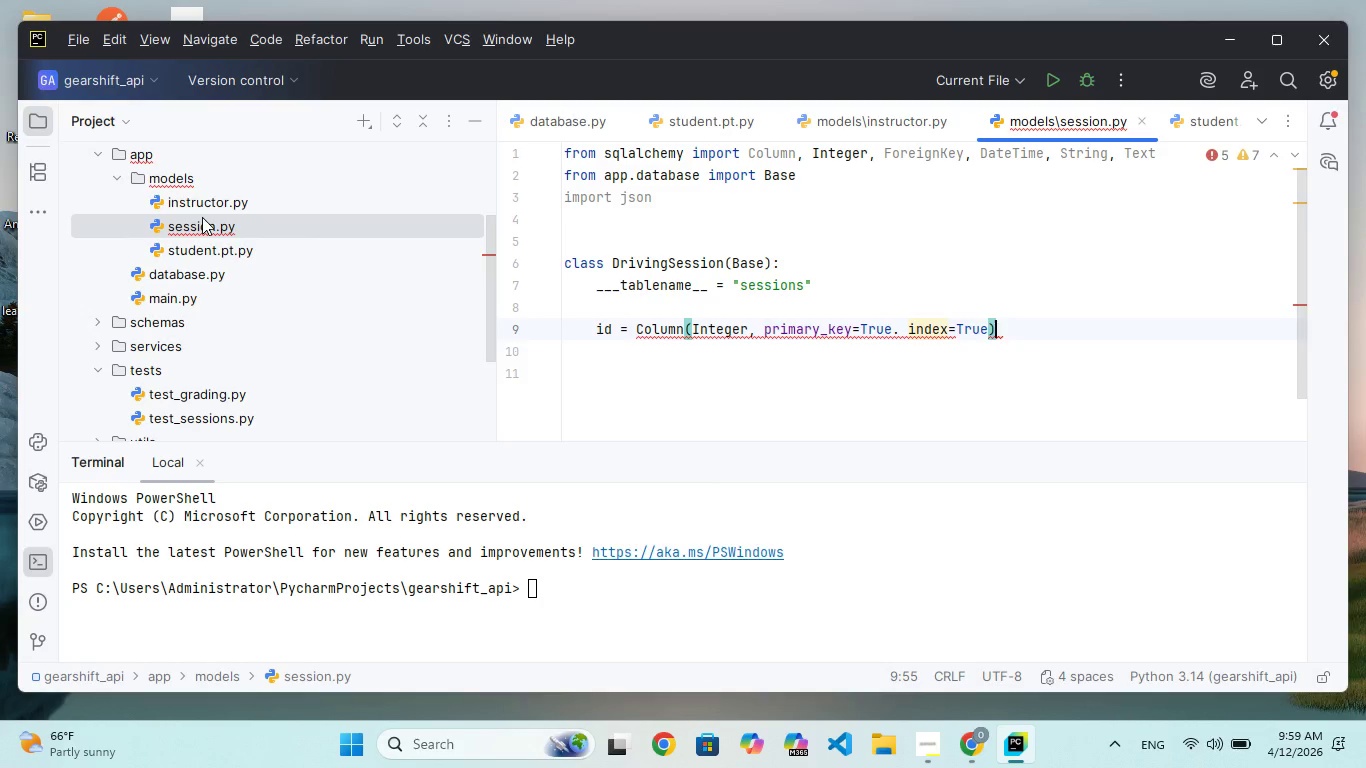 
key(Enter)
 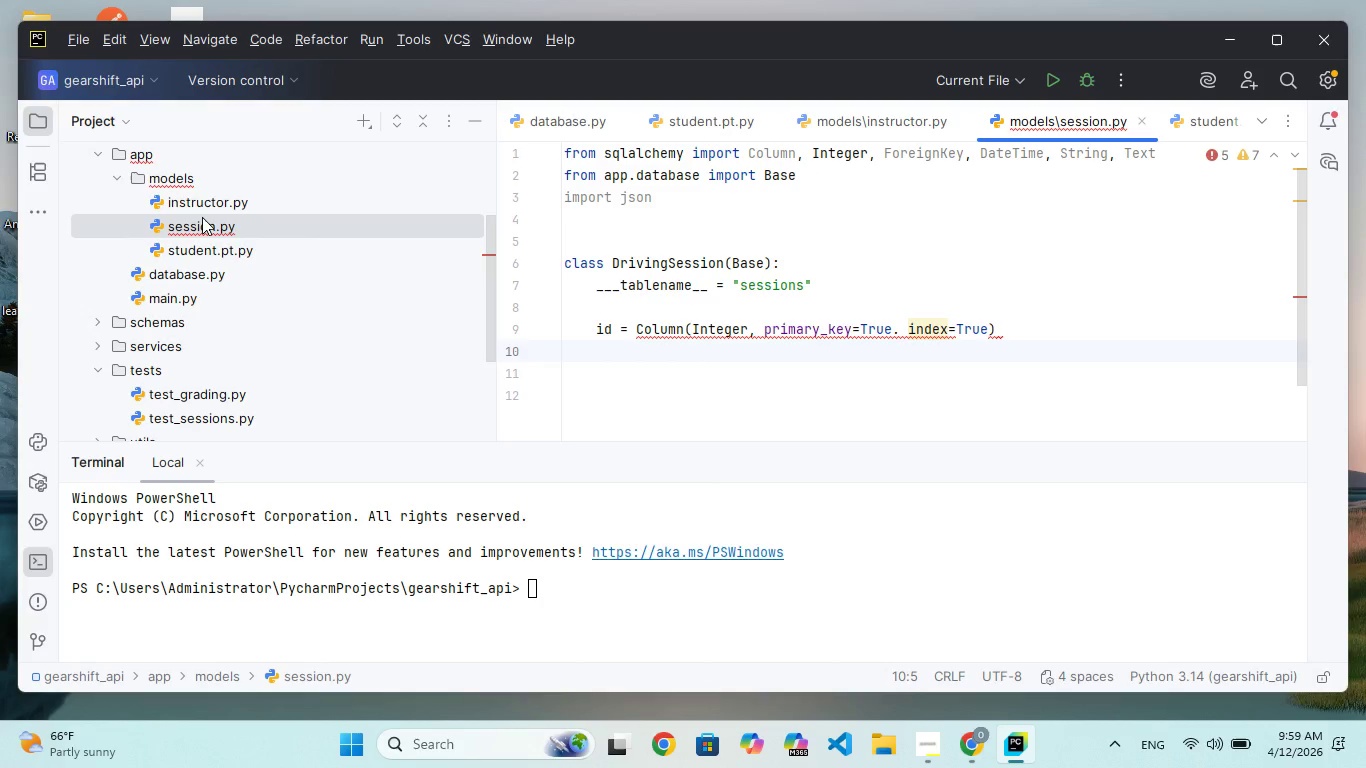 
wait(6.59)
 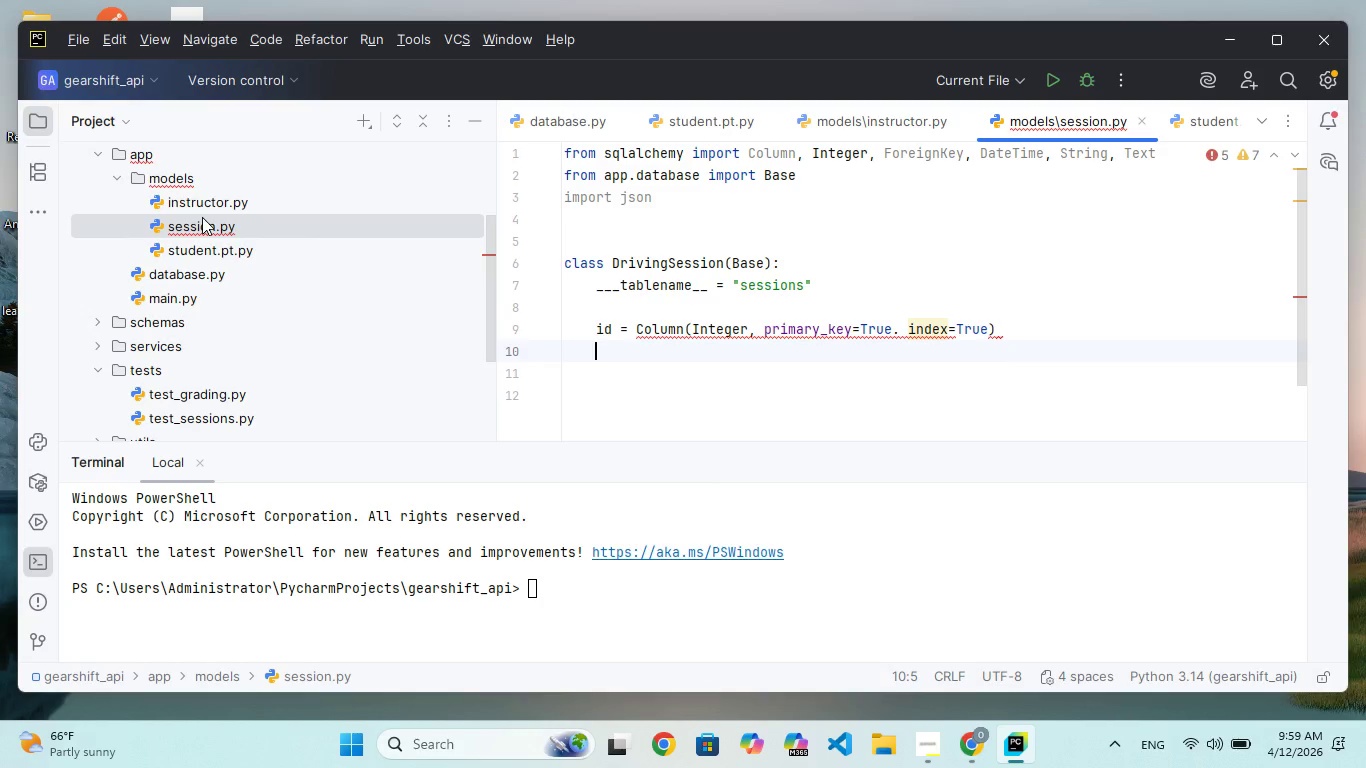 
hold_key(key=S, duration=0.36)
 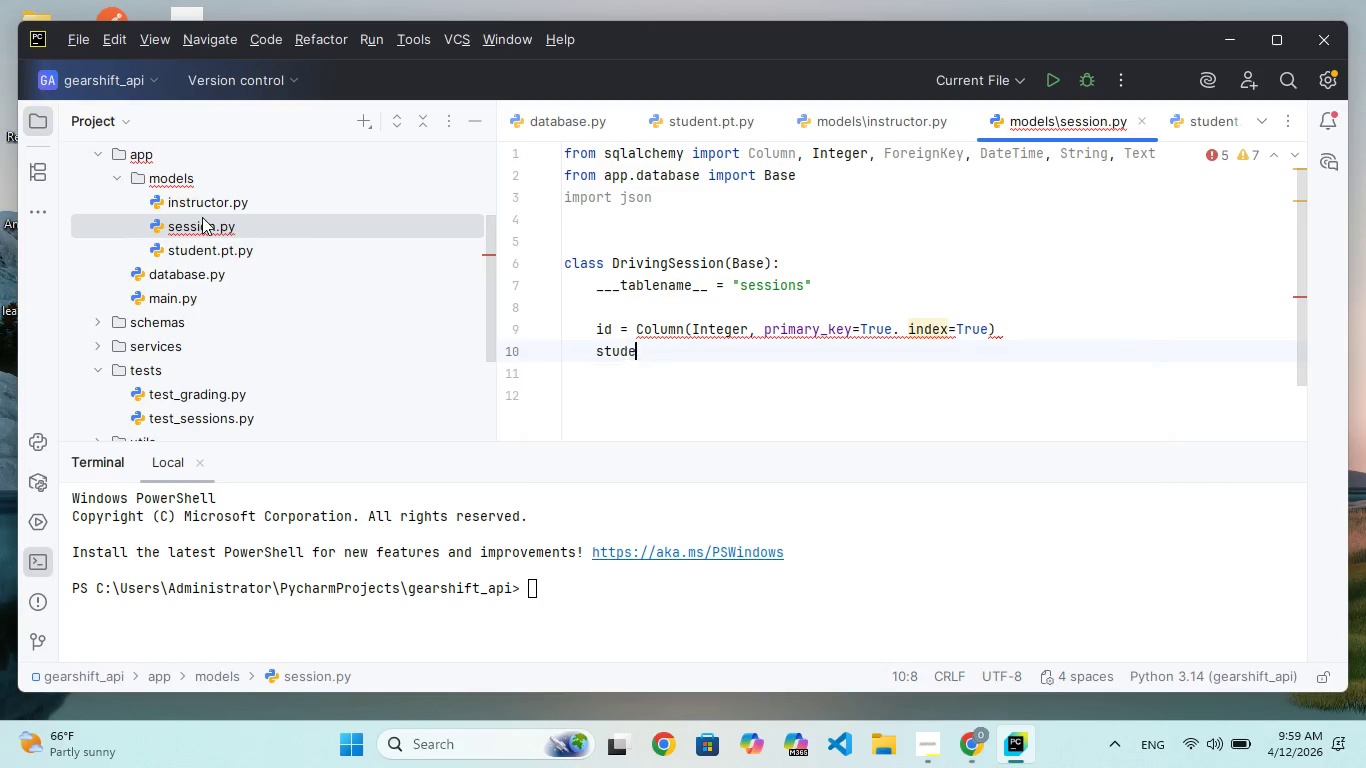 
type(tudet_d = Co)
 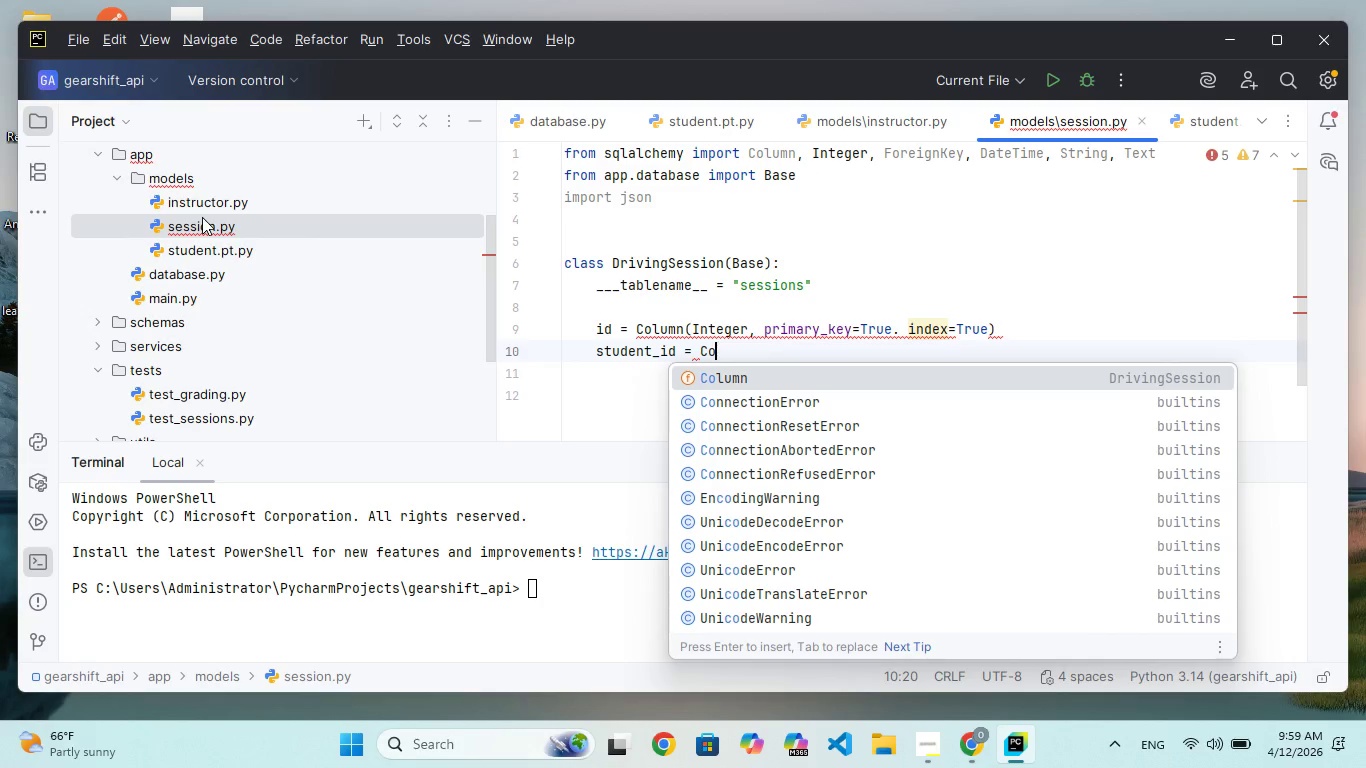 
hold_key(key=N, duration=0.31)
 